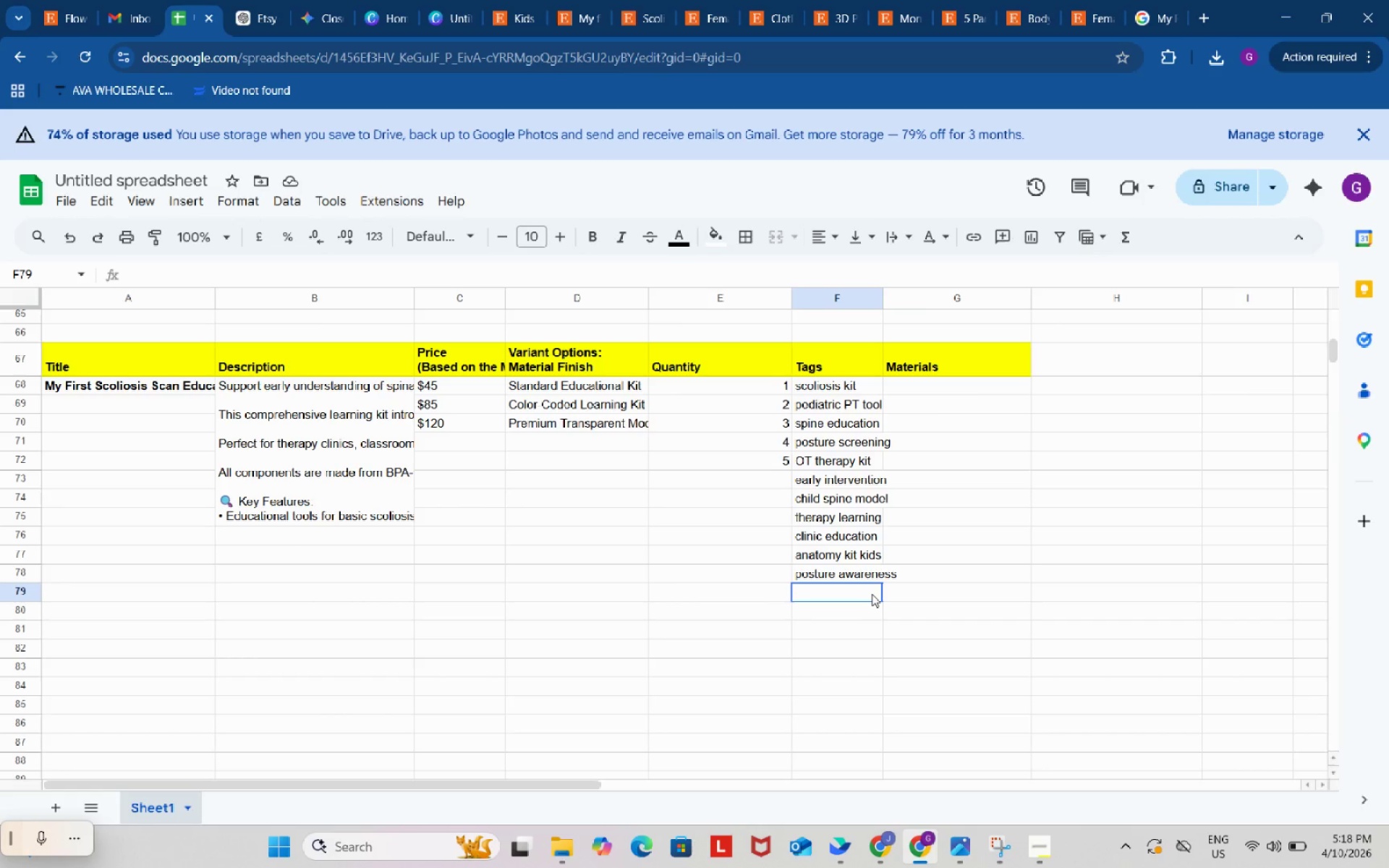 
double_click([872, 594])
 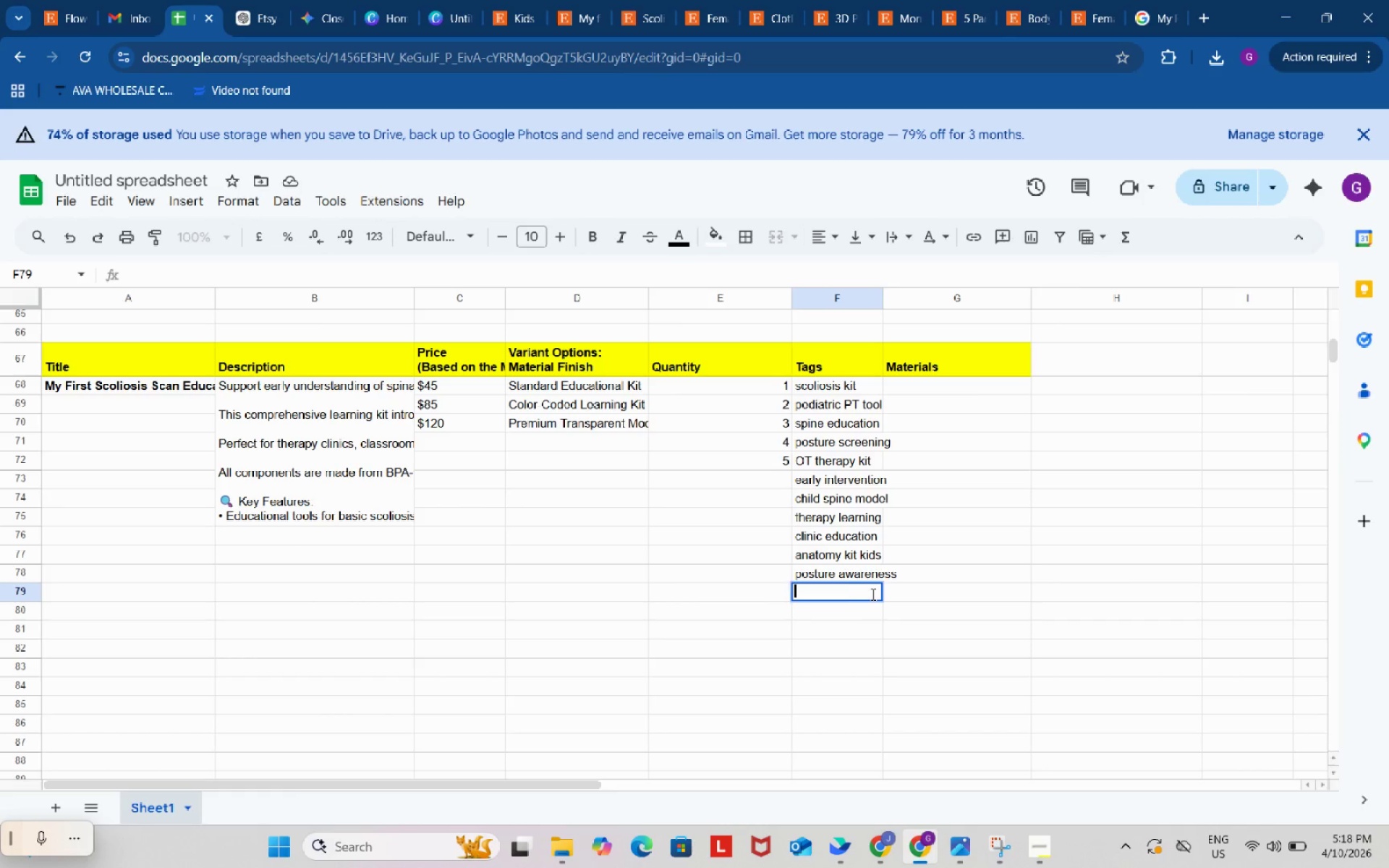 
key(Control+ControlLeft)
 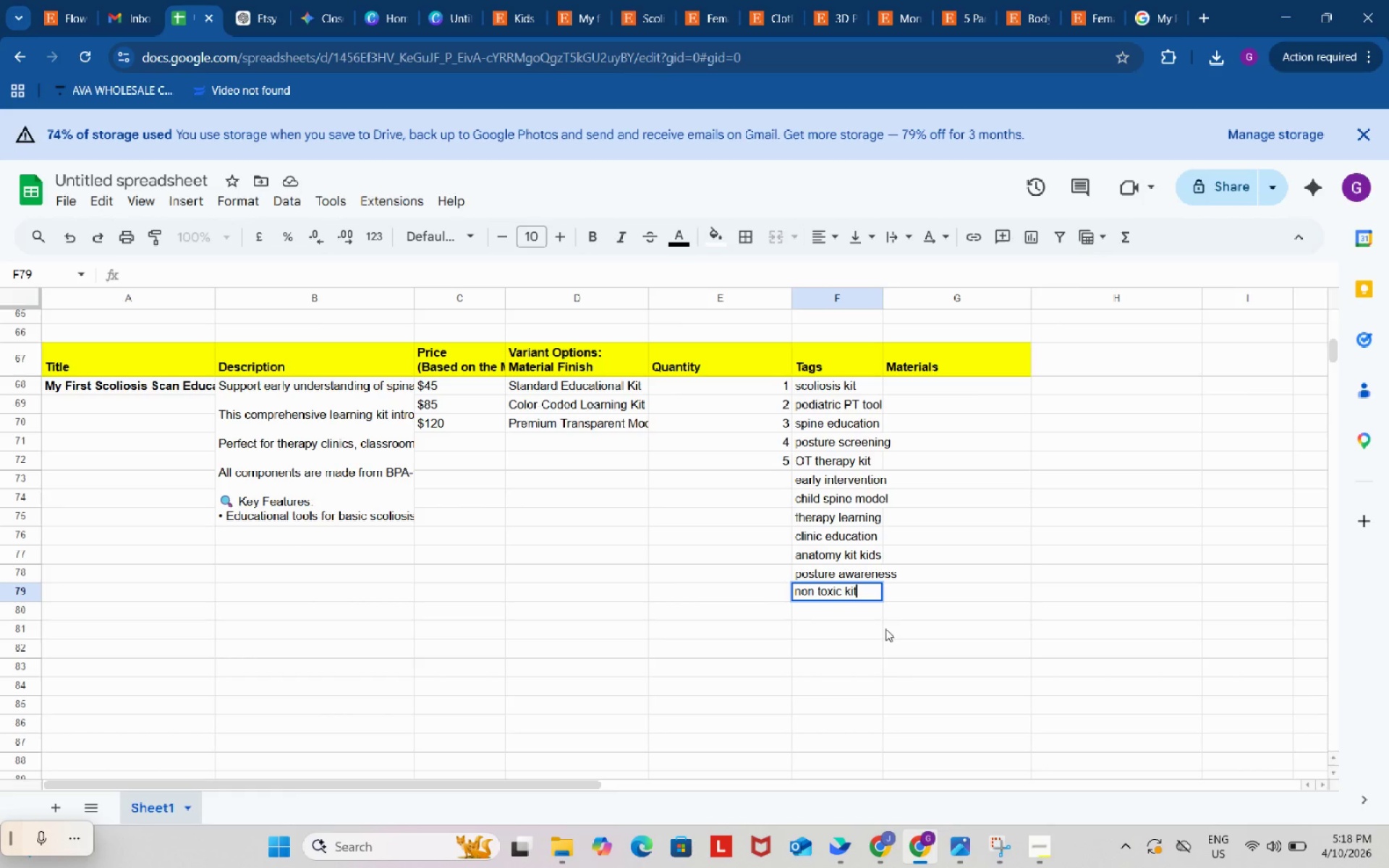 
key(Control+V)
 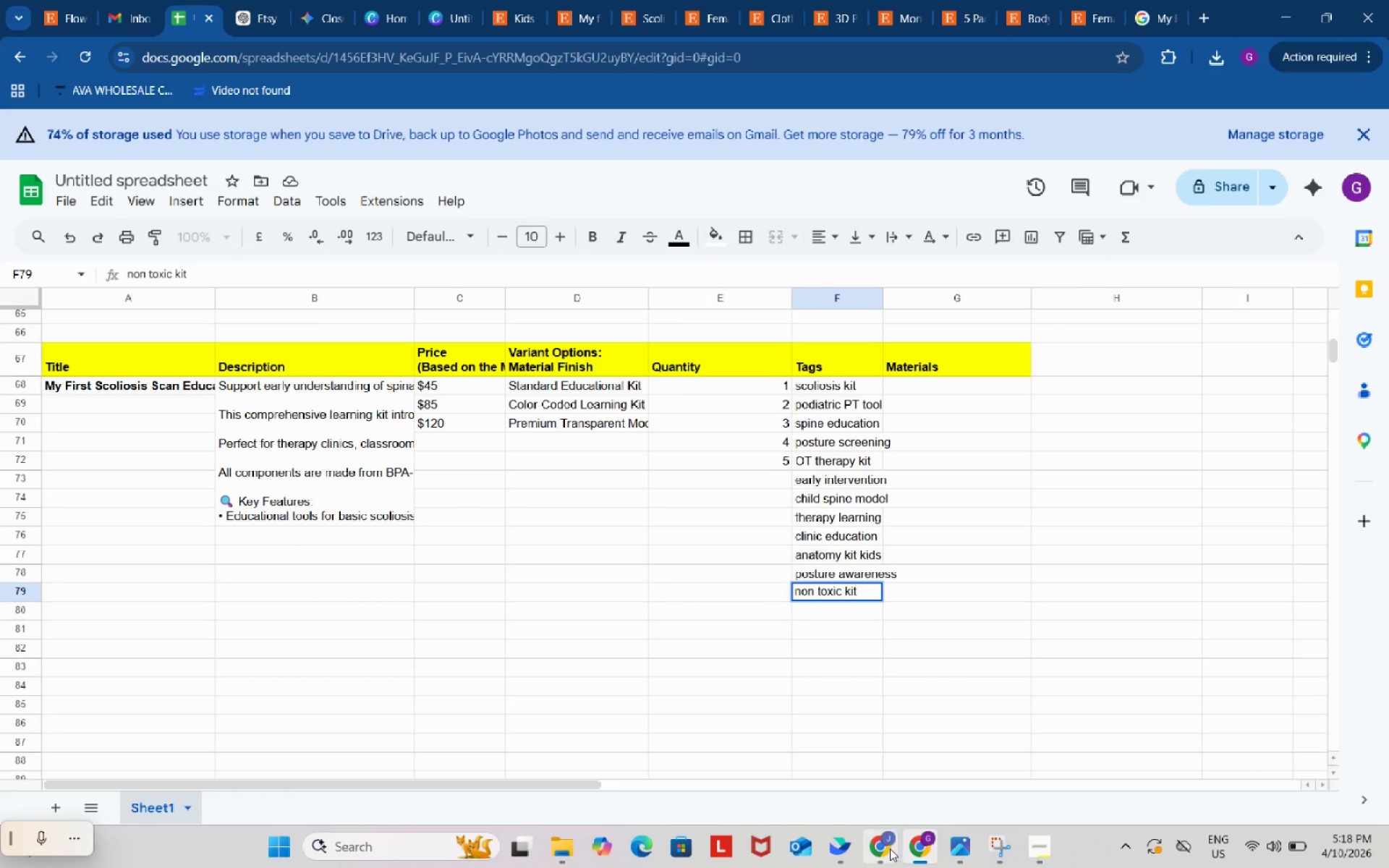 
left_click([879, 842])
 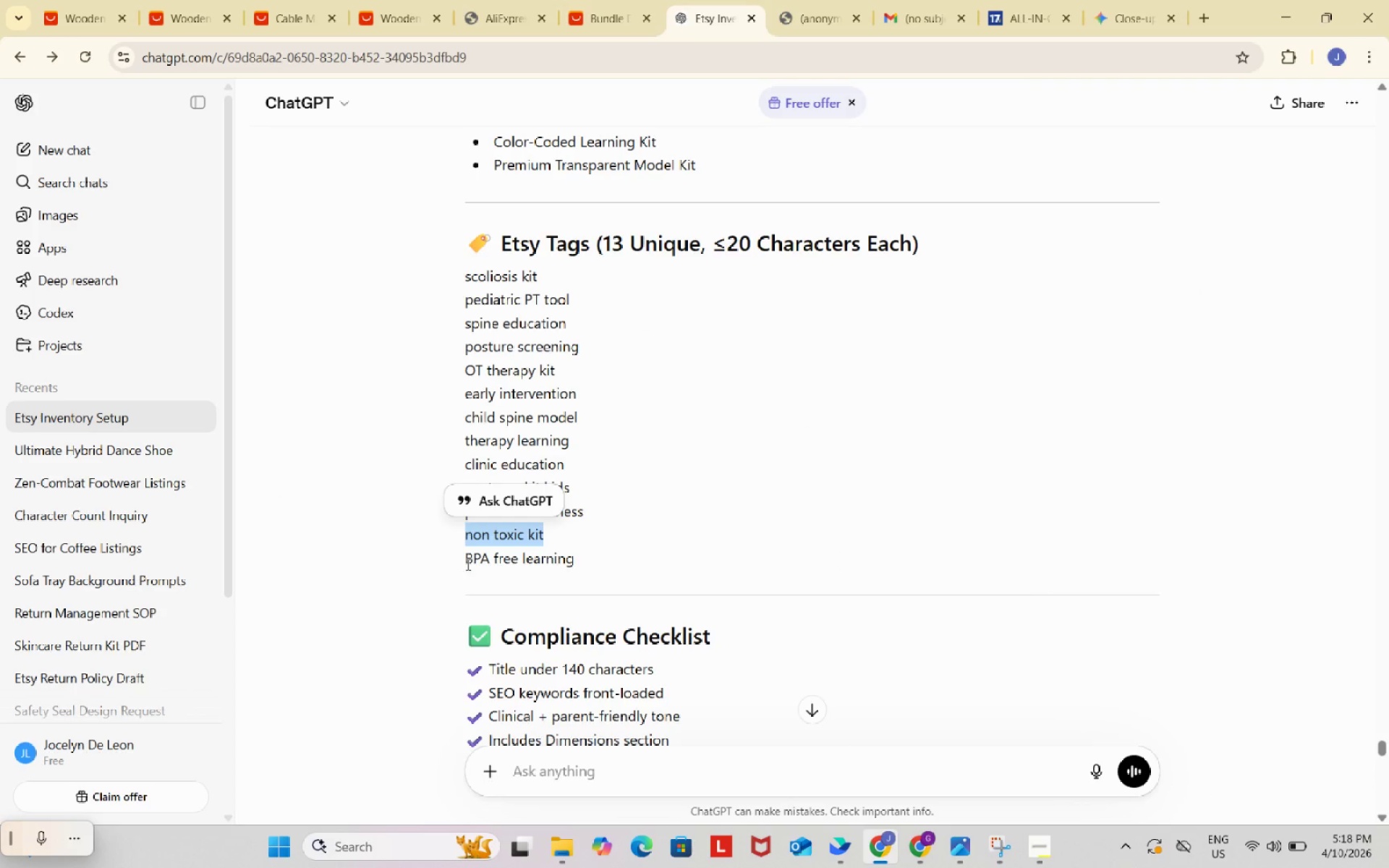 
left_click_drag(start_coordinate=[463, 563], to_coordinate=[592, 557])
 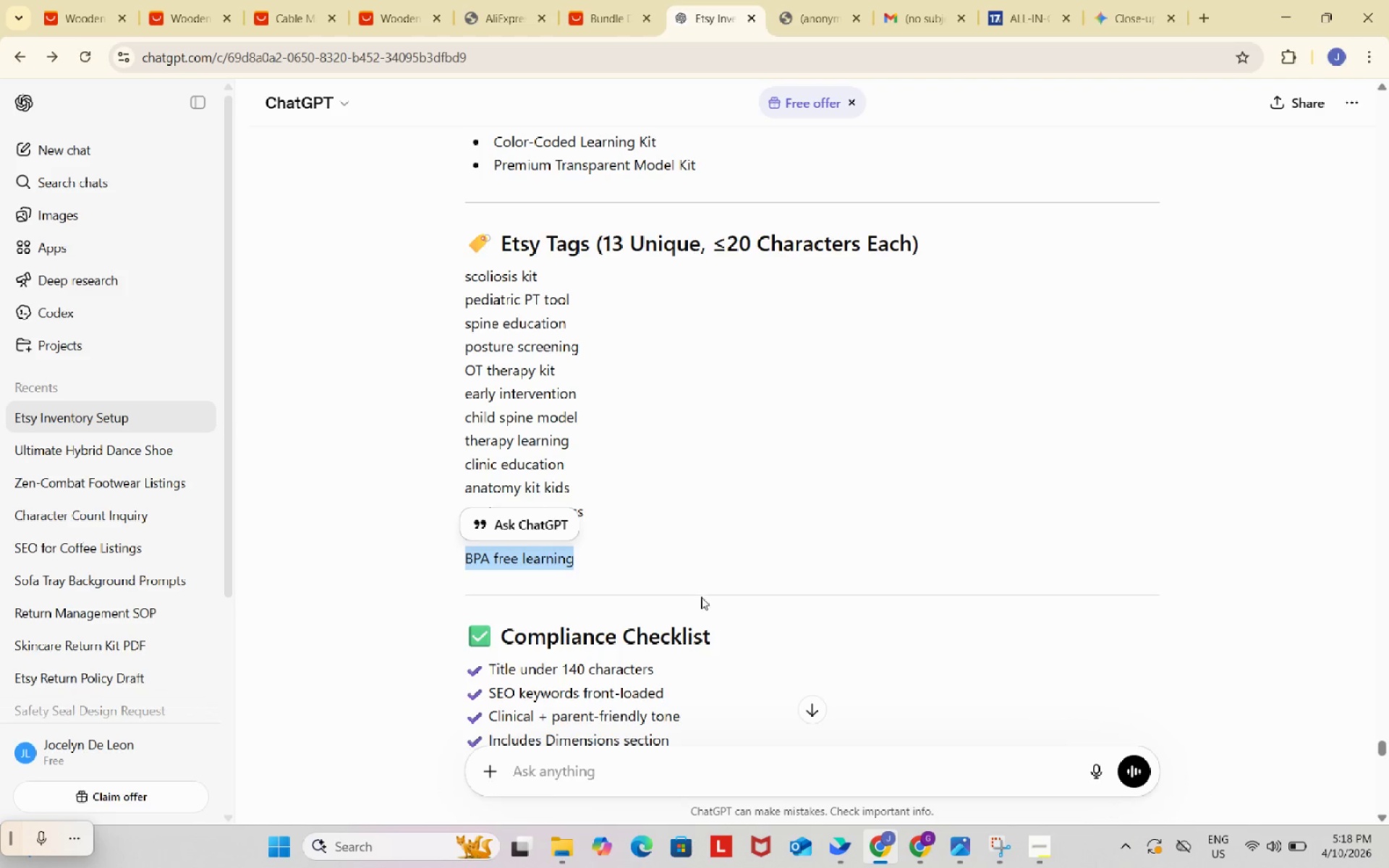 
key(Control+ControlLeft)
 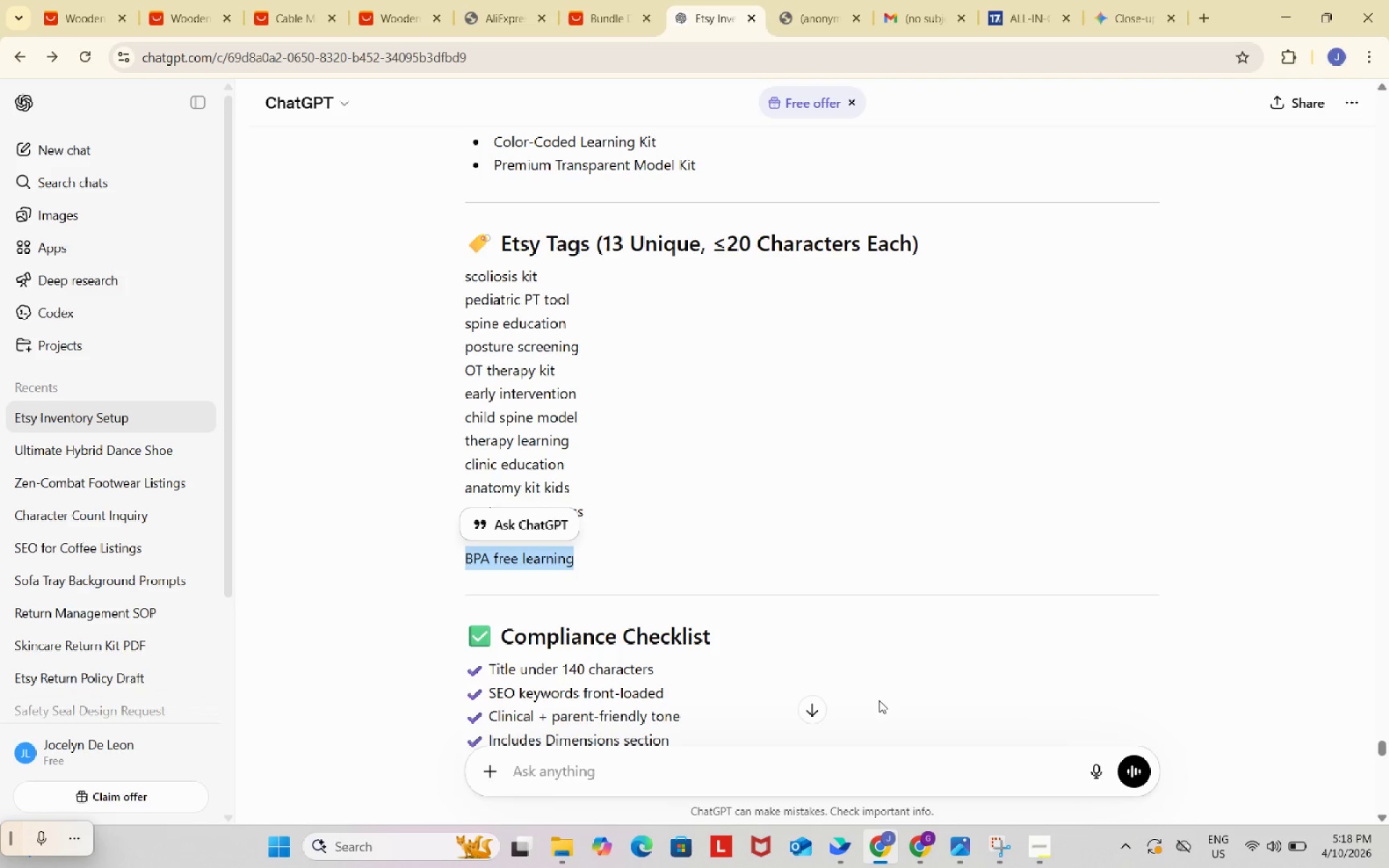 
key(Control+C)
 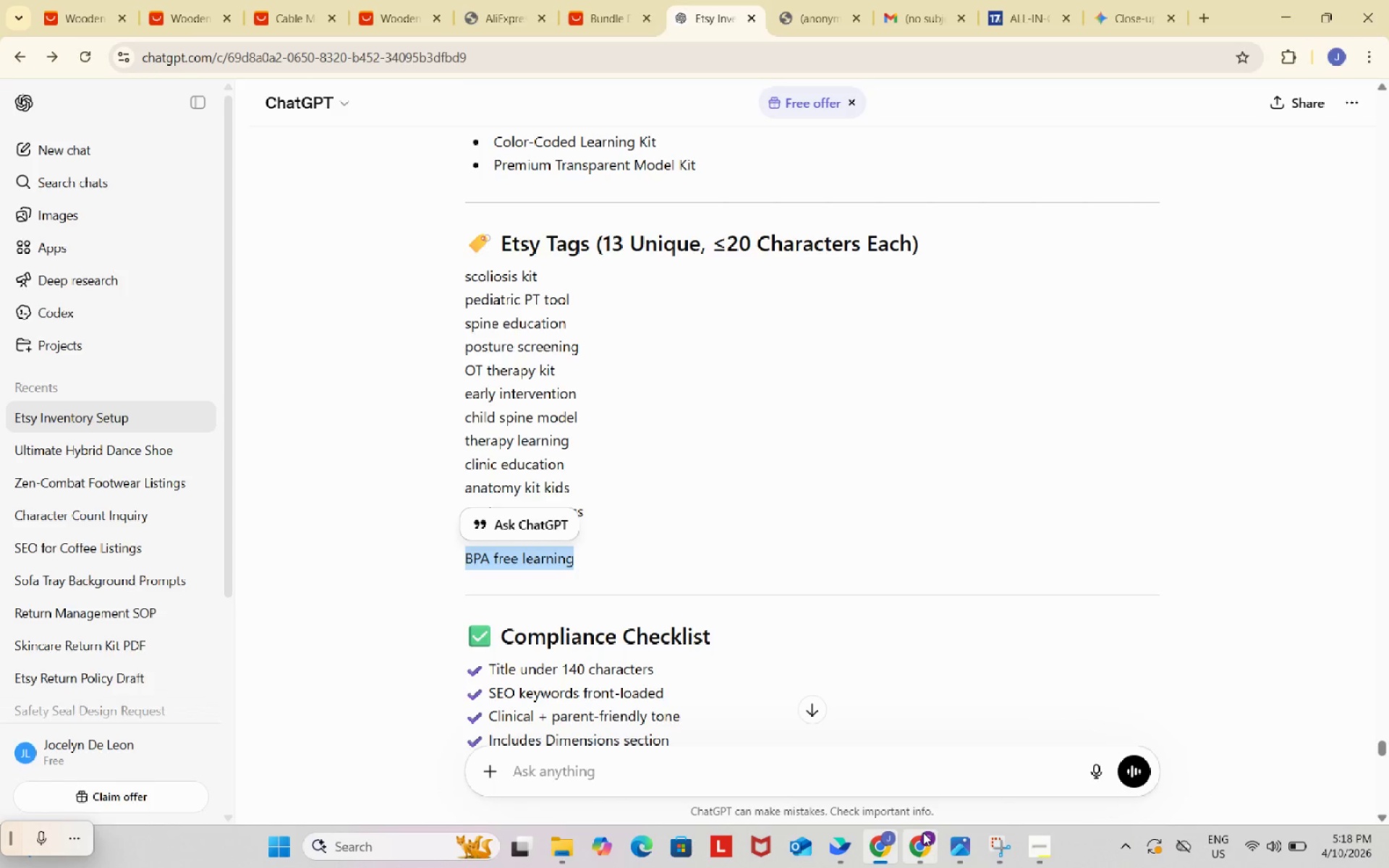 
left_click([923, 833])
 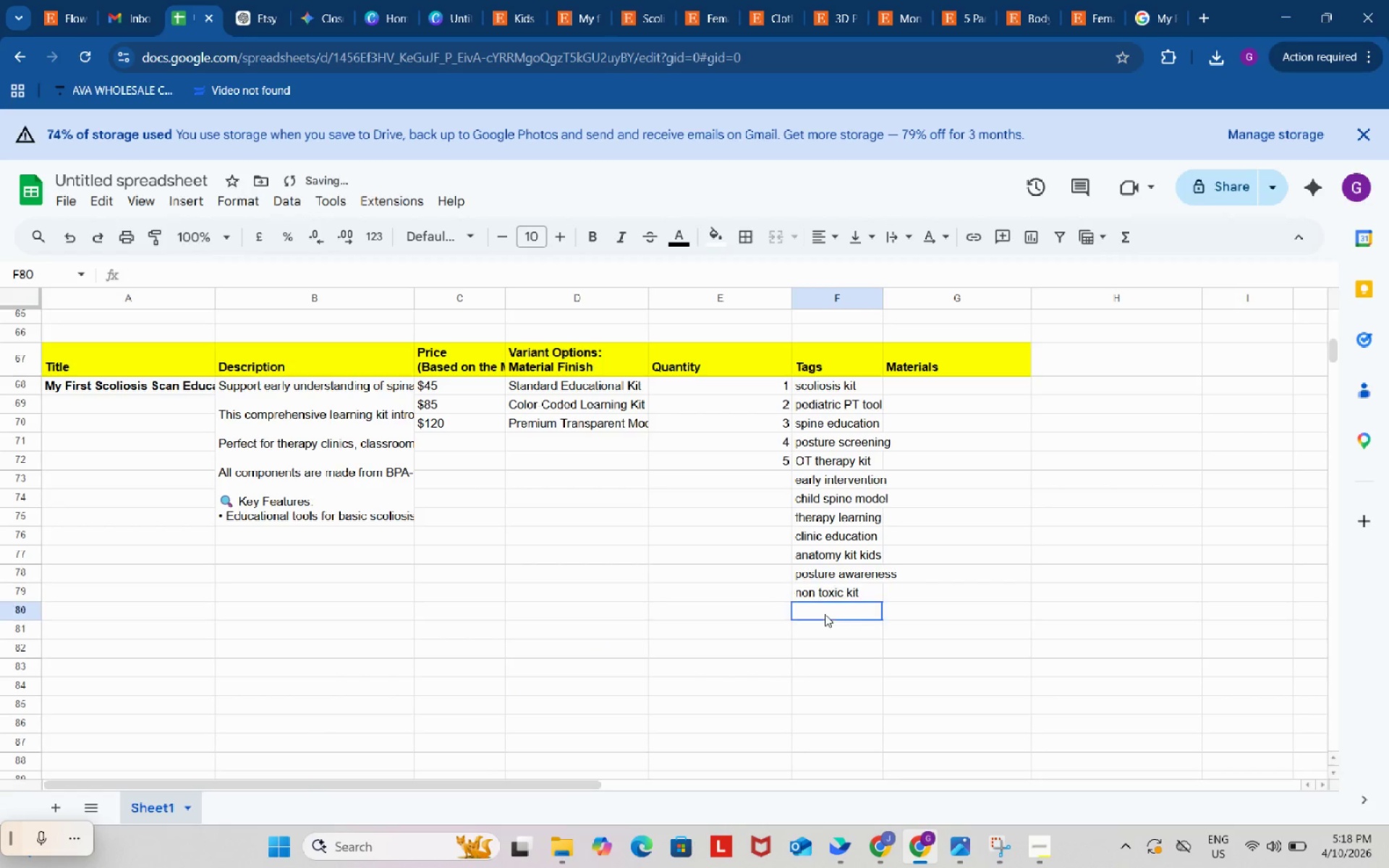 
double_click([825, 614])
 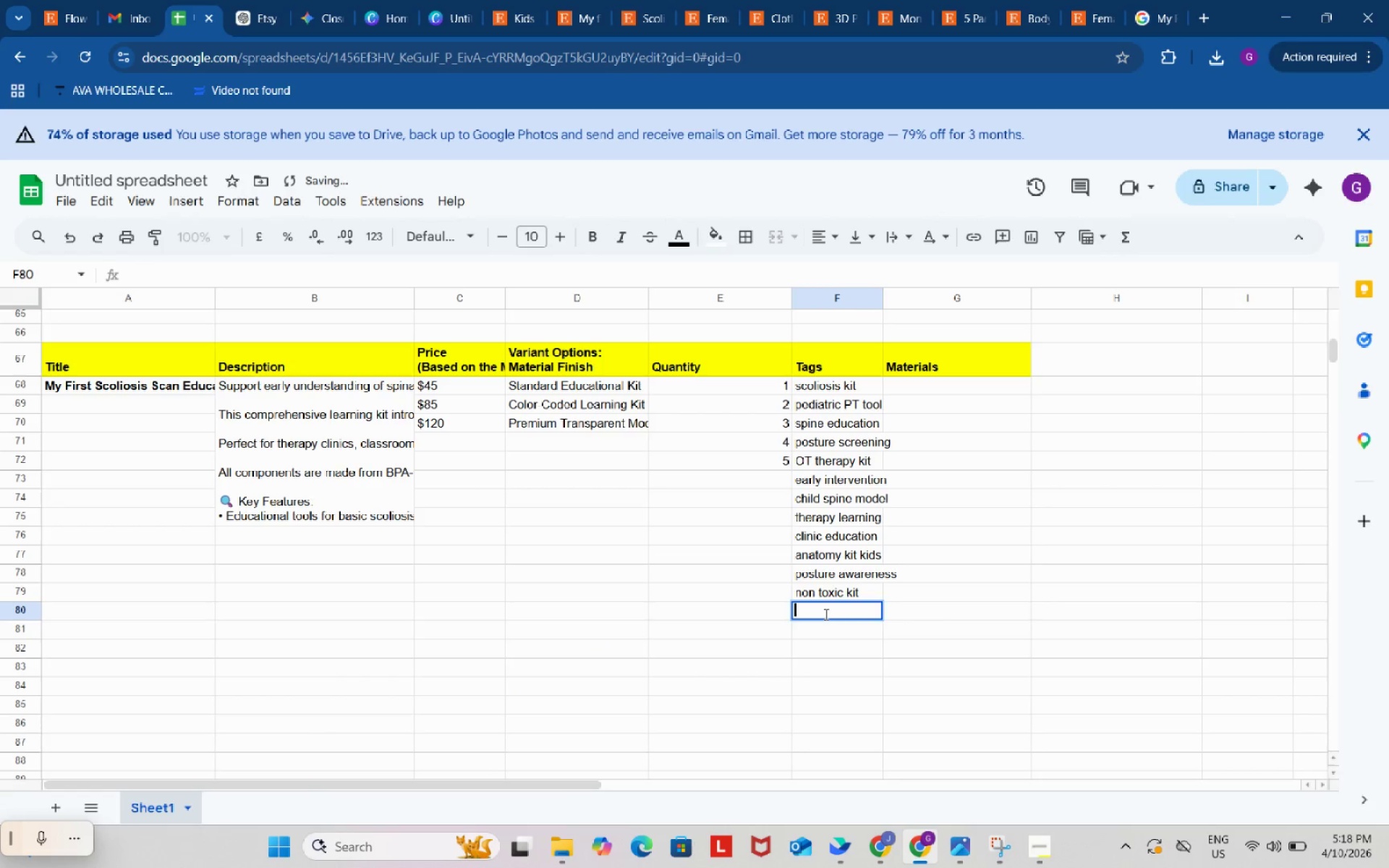 
key(Control+ControlLeft)
 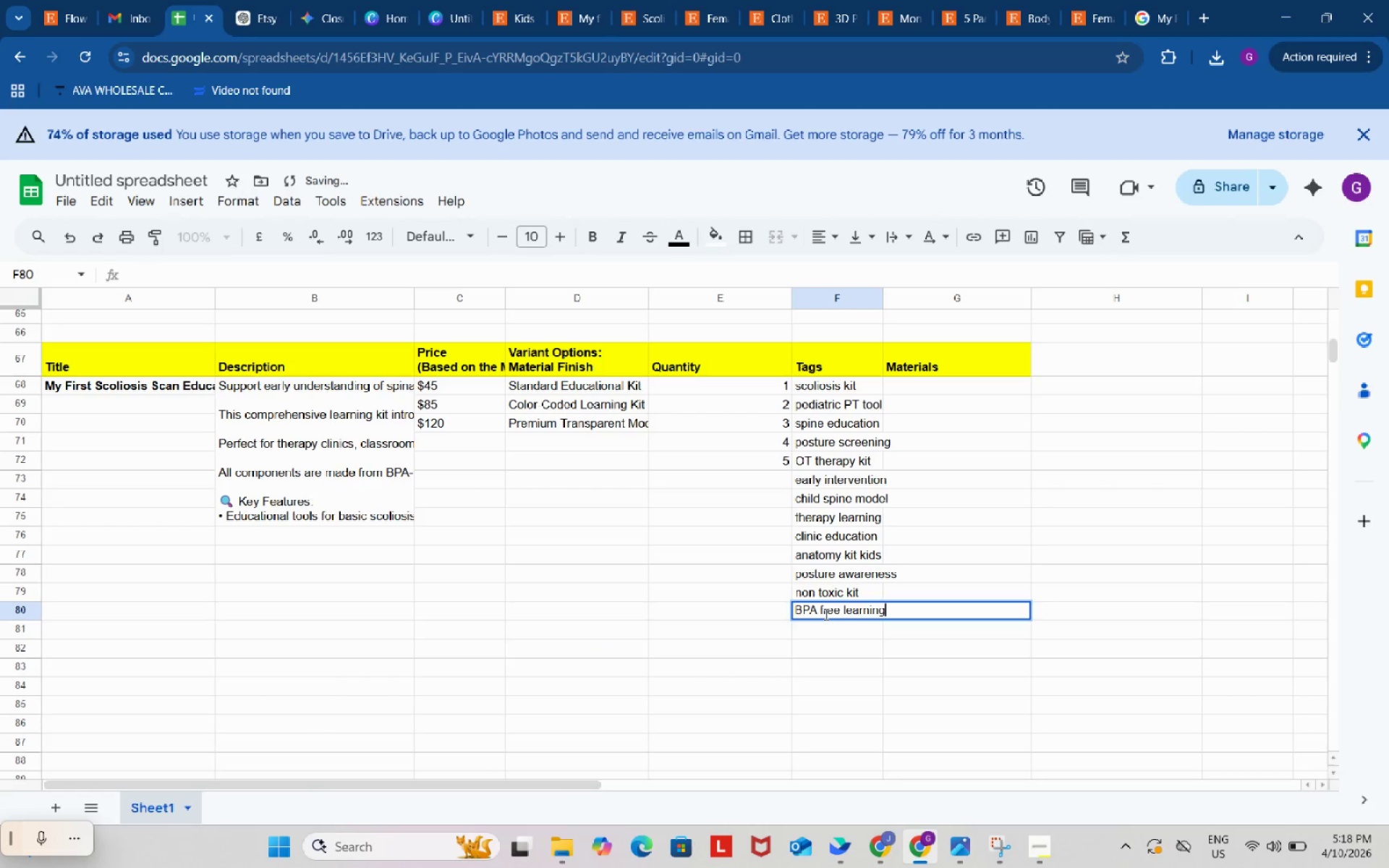 
key(Control+V)
 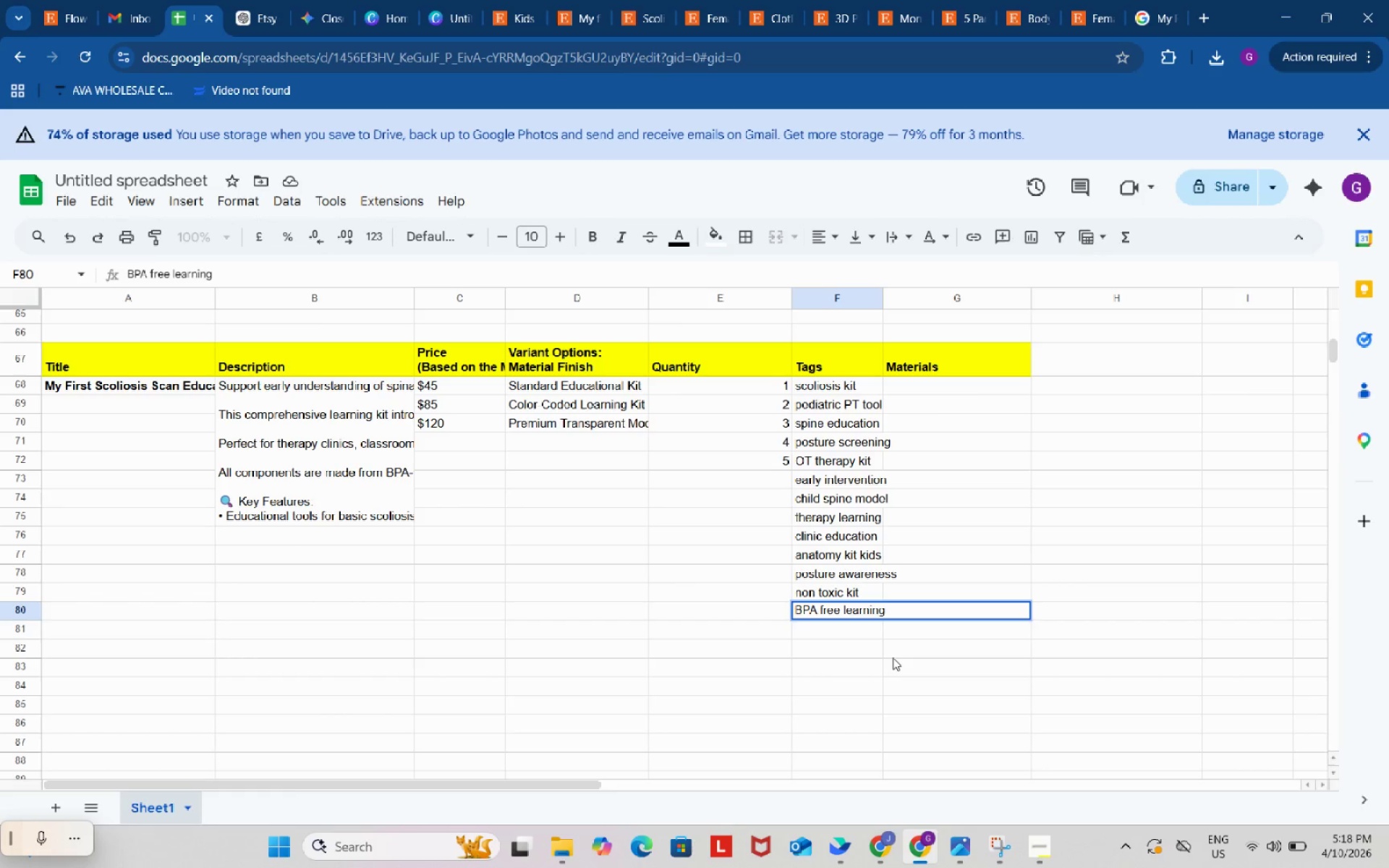 
wait(20.09)
 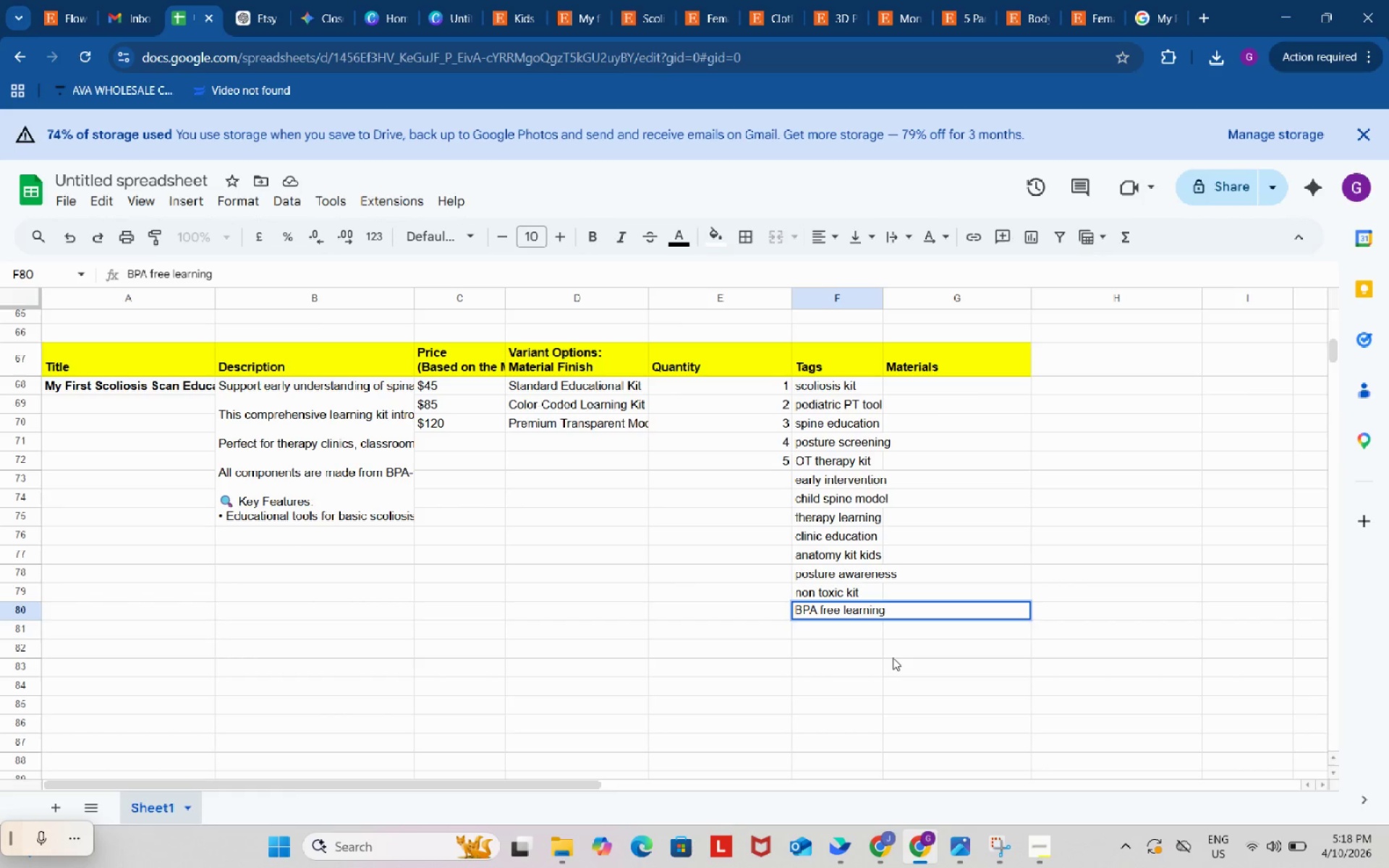 
left_click([834, 403])
 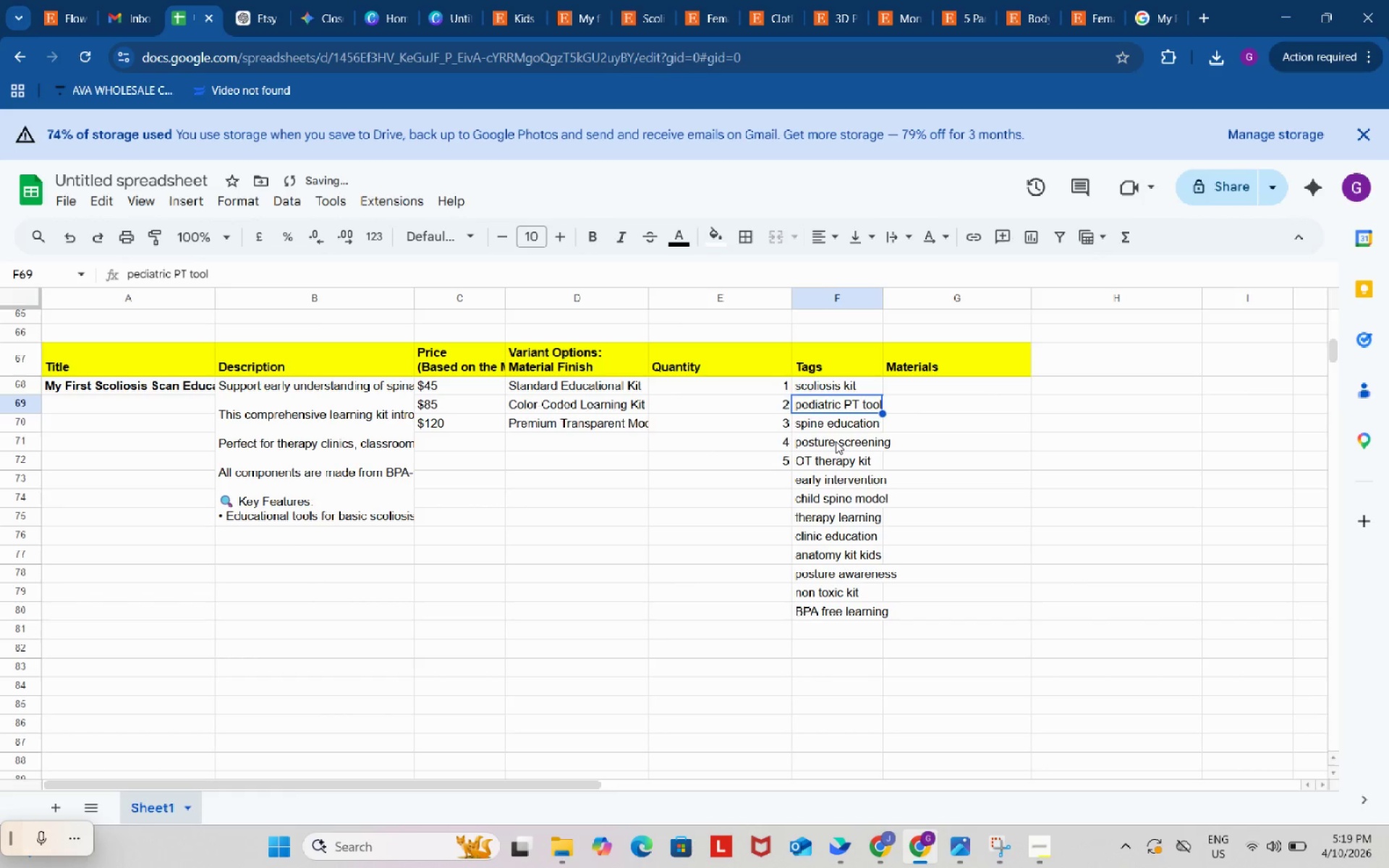 
left_click([836, 441])
 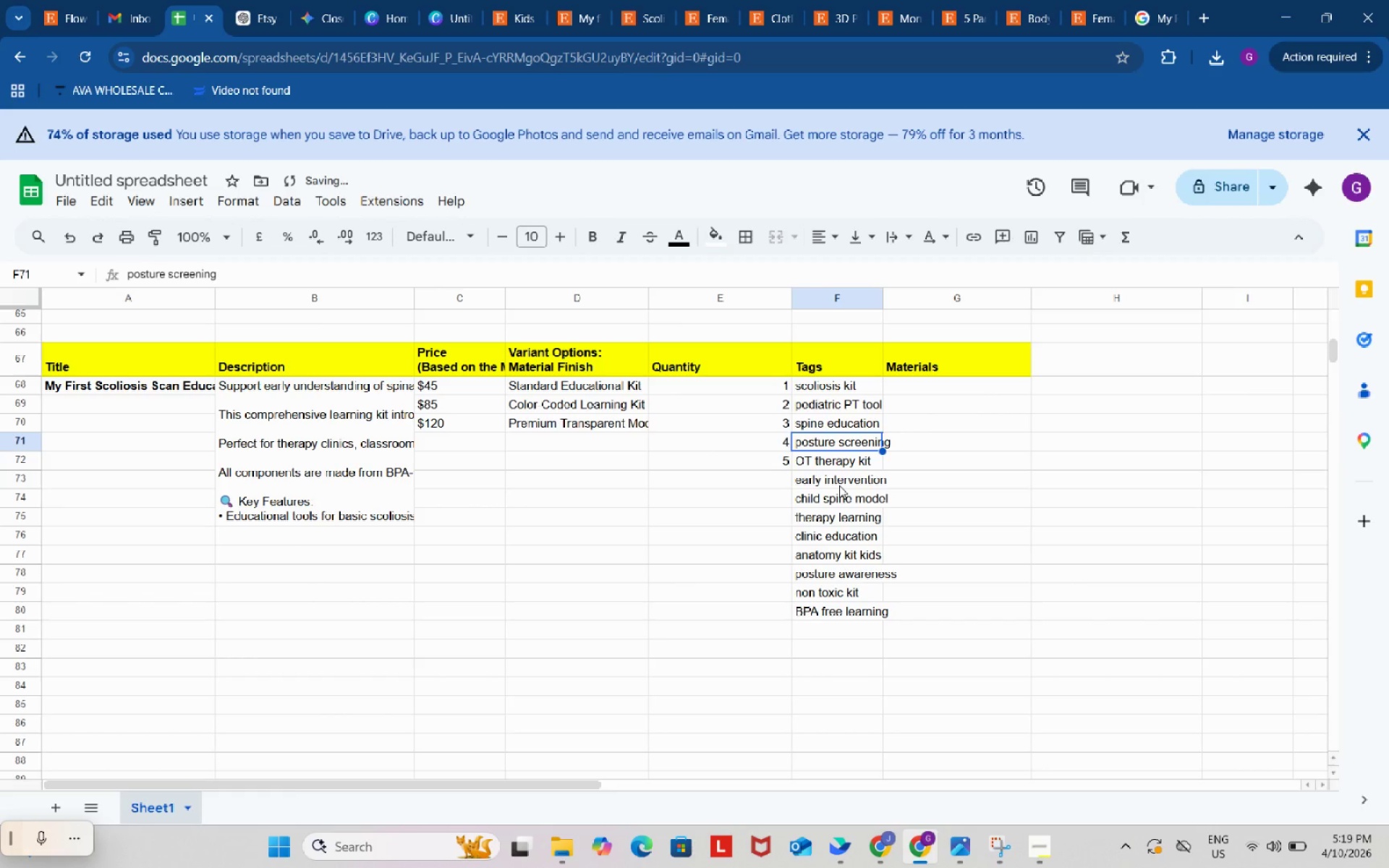 
left_click([839, 485])
 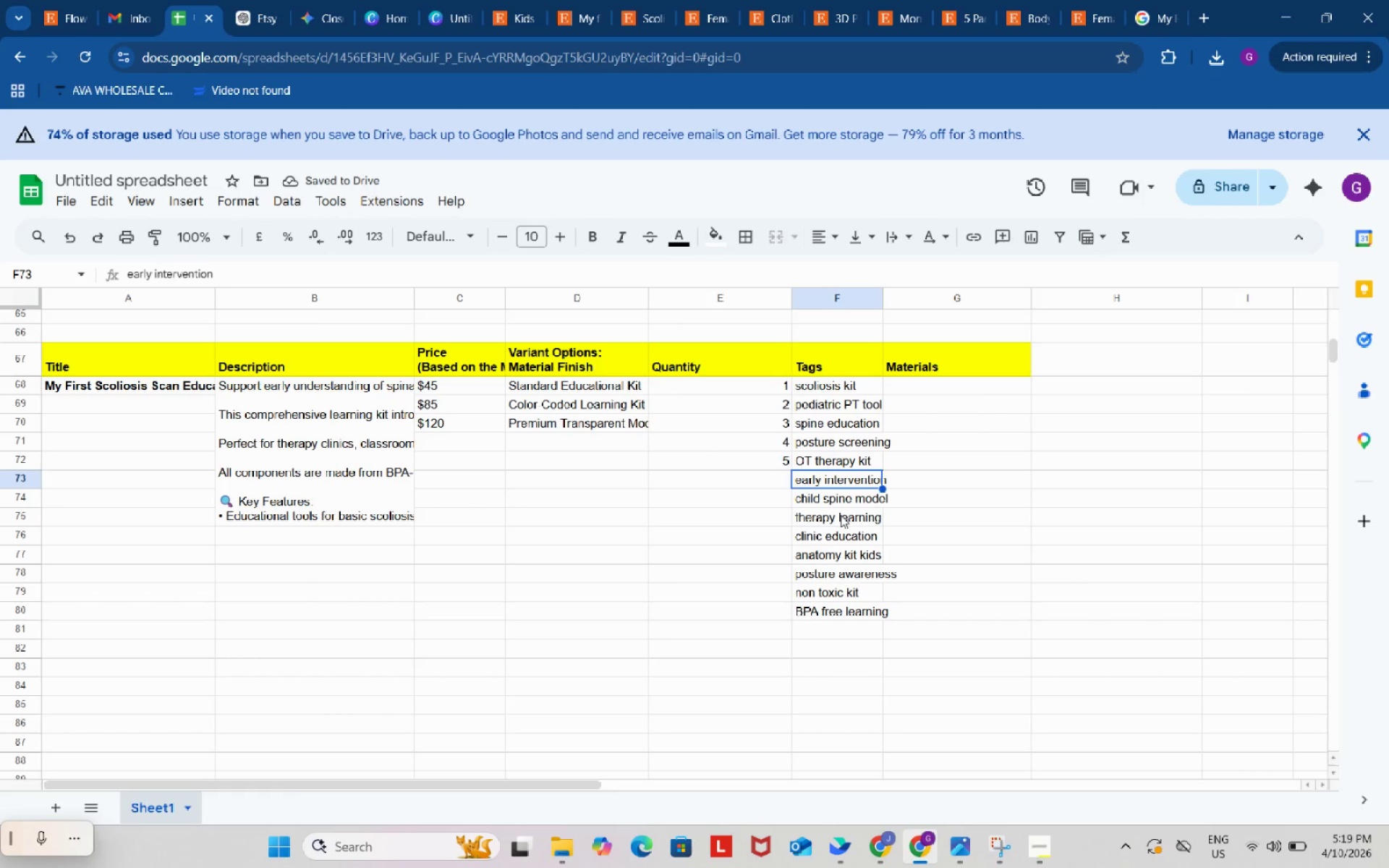 
left_click([841, 515])
 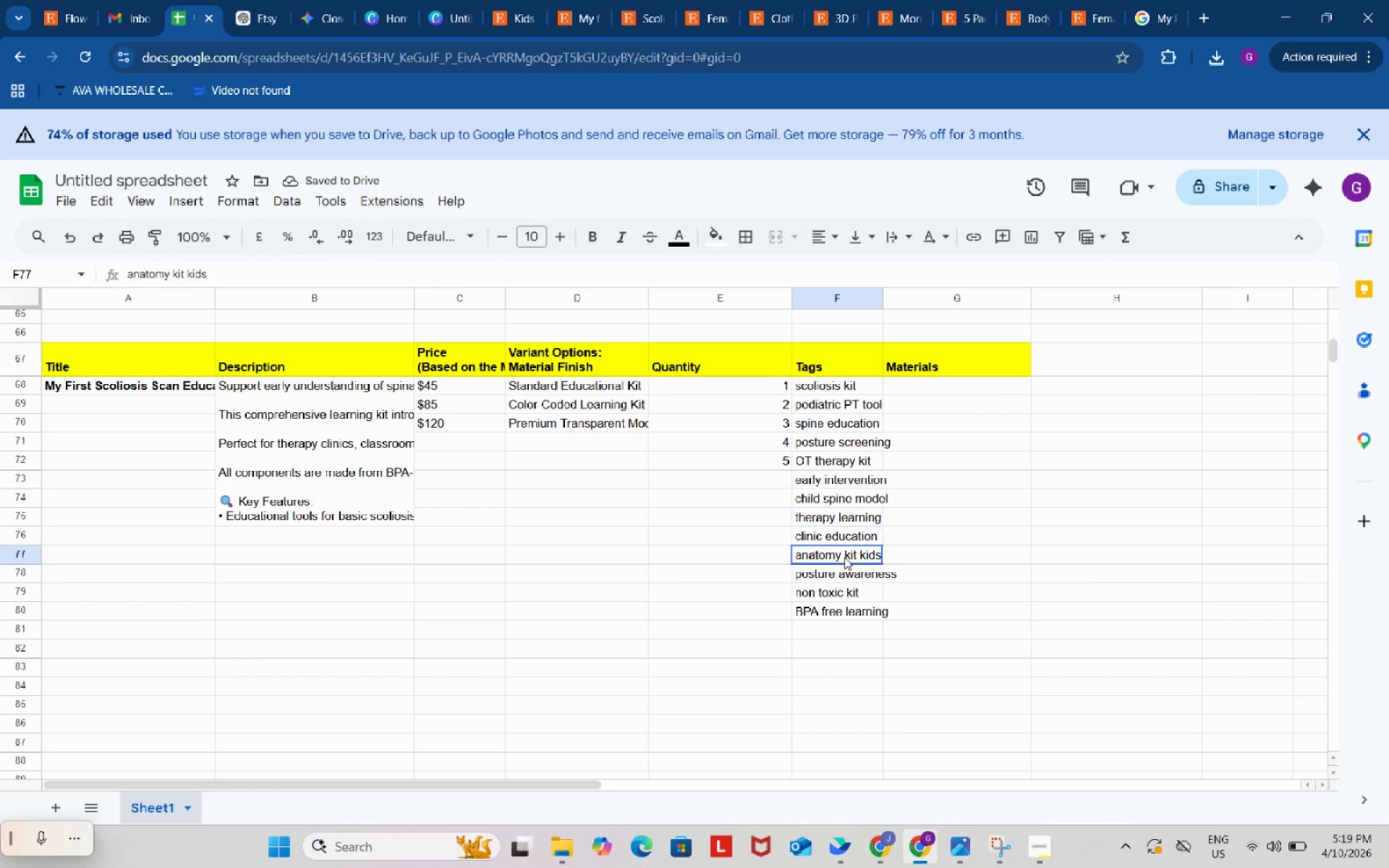 
left_click([844, 557])
 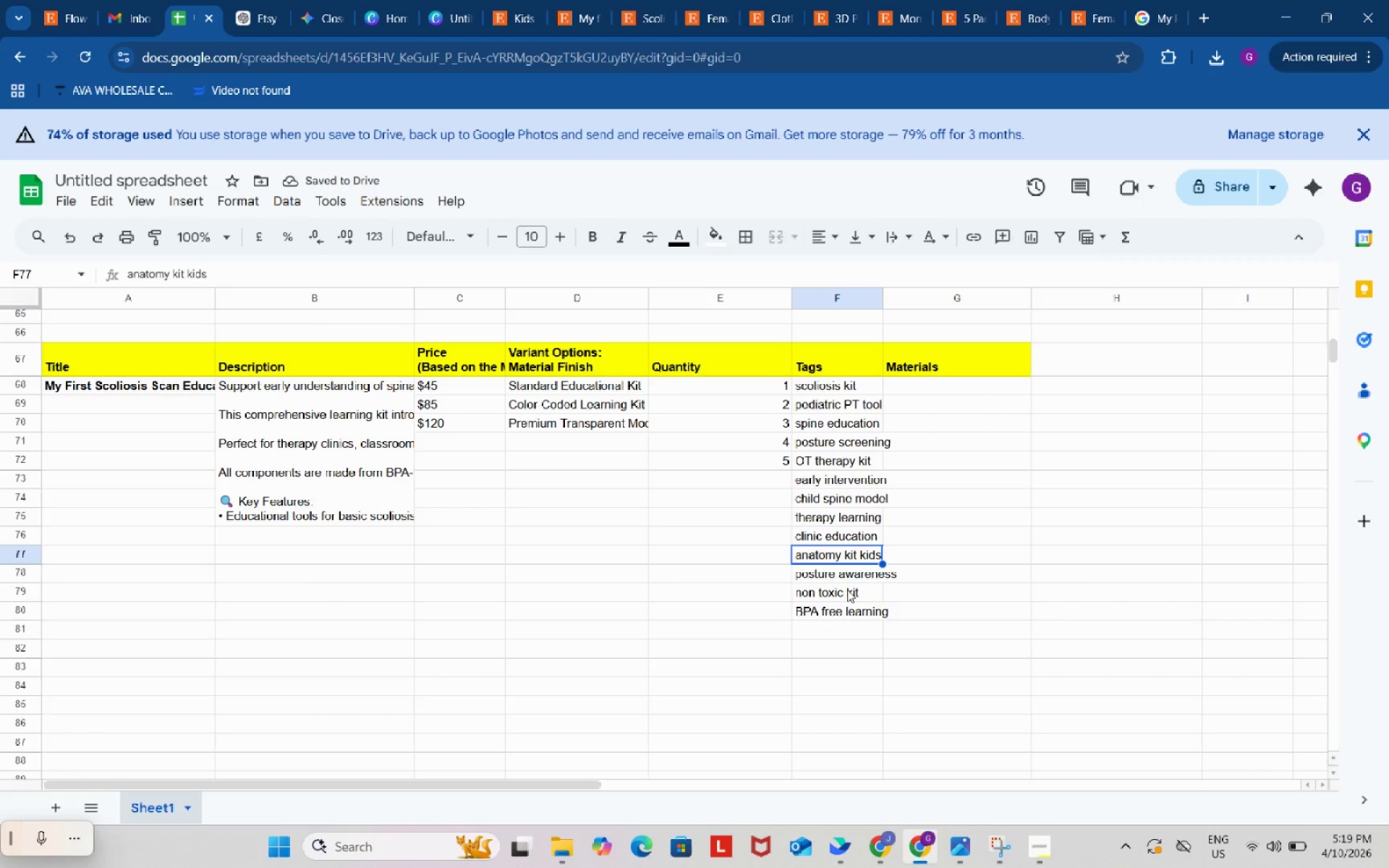 
left_click([847, 590])
 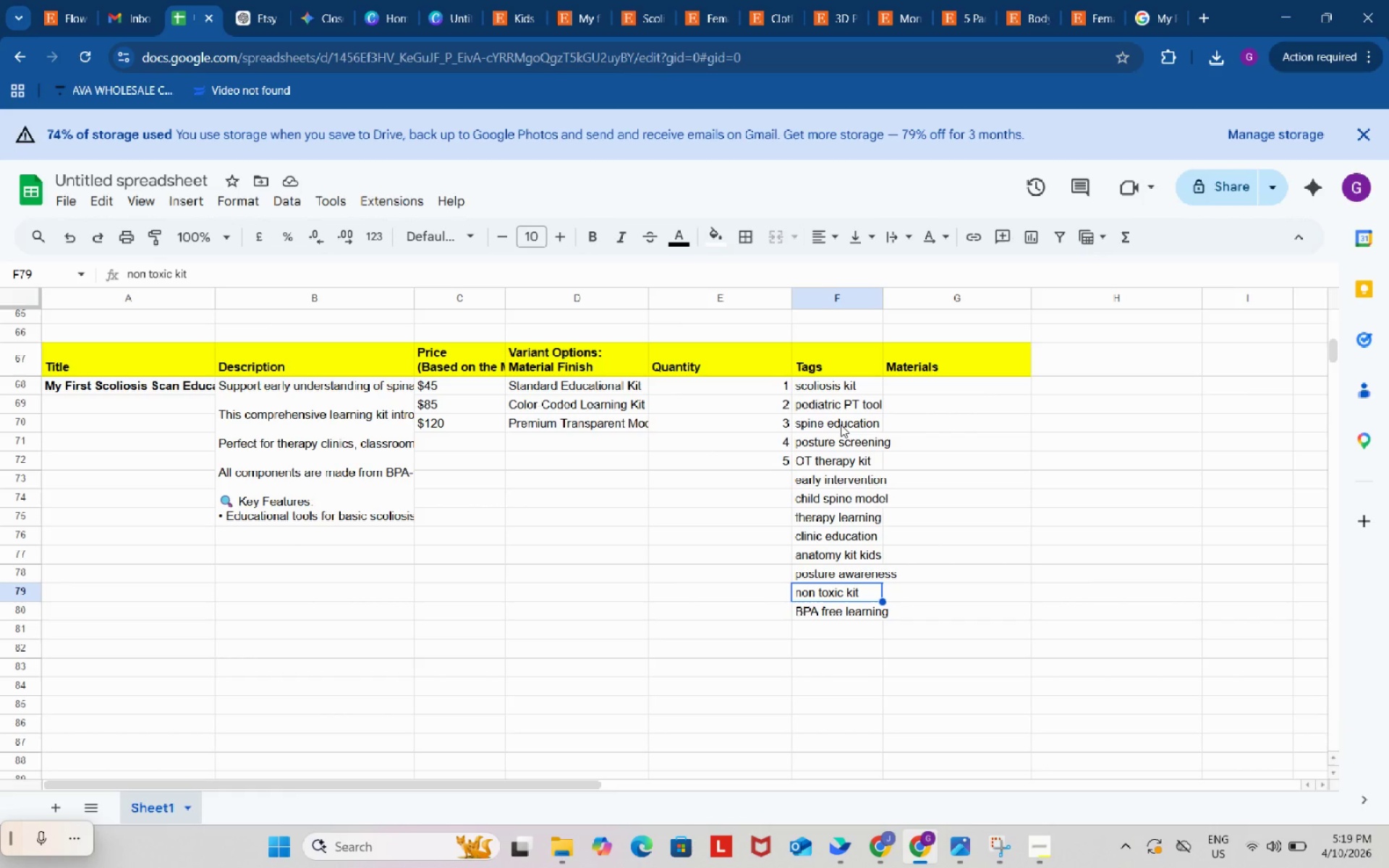 
left_click_drag(start_coordinate=[835, 385], to_coordinate=[838, 611])
 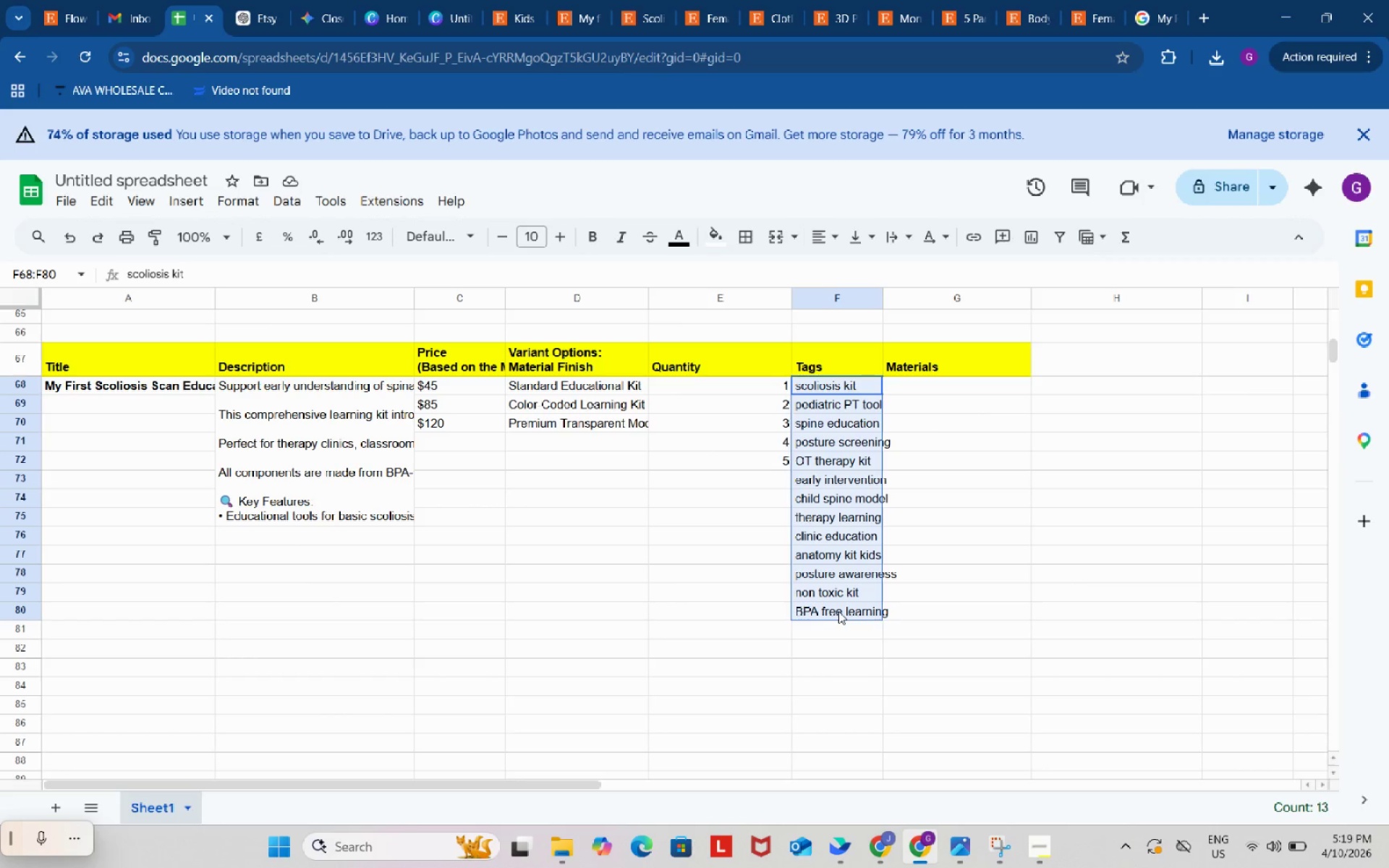 
right_click([838, 611])
 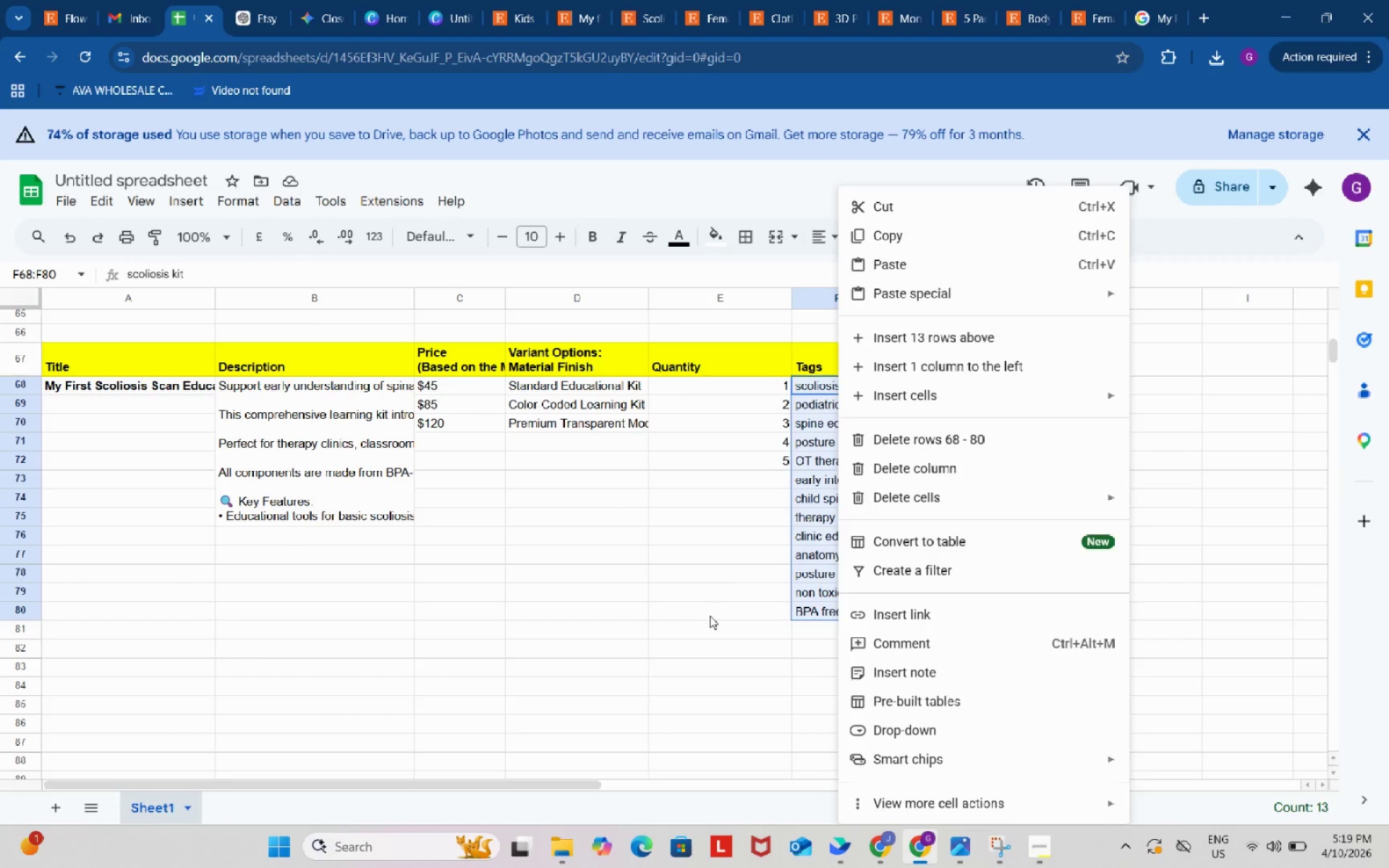 
left_click([707, 616])
 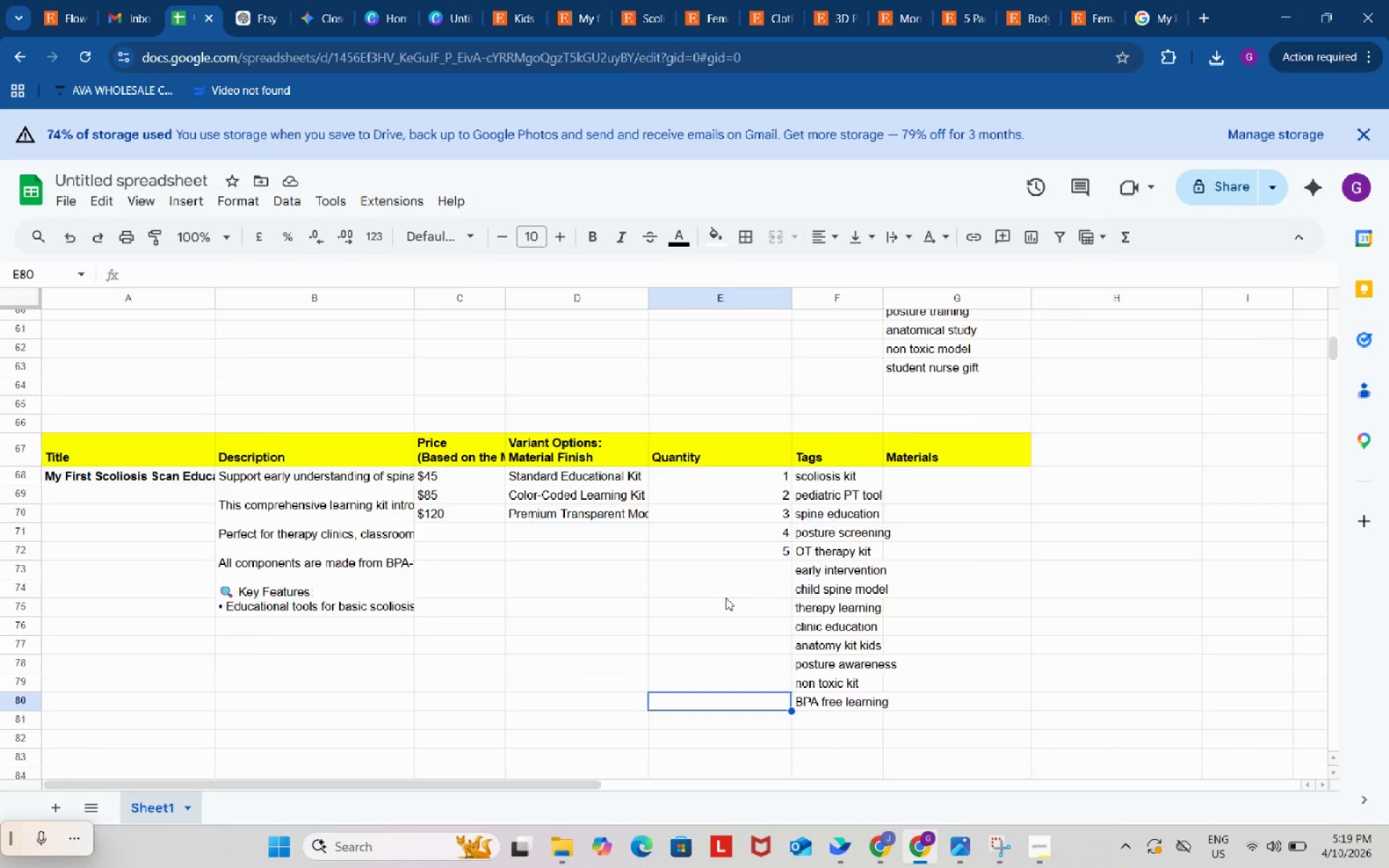 
scroll: coordinate [726, 597], scroll_direction: up, amount: 4.0
 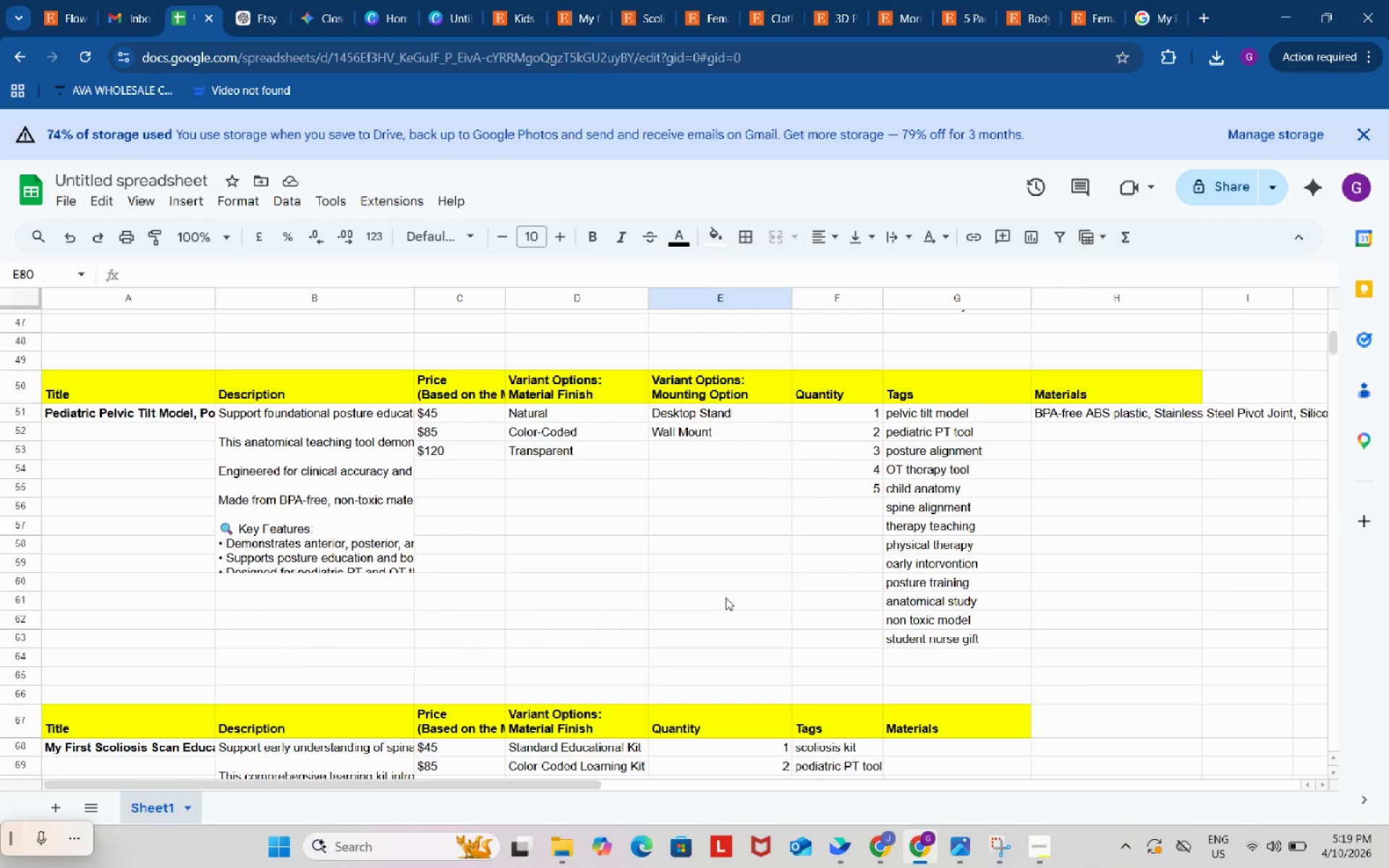 
scroll: coordinate [726, 597], scroll_direction: down, amount: 3.0
 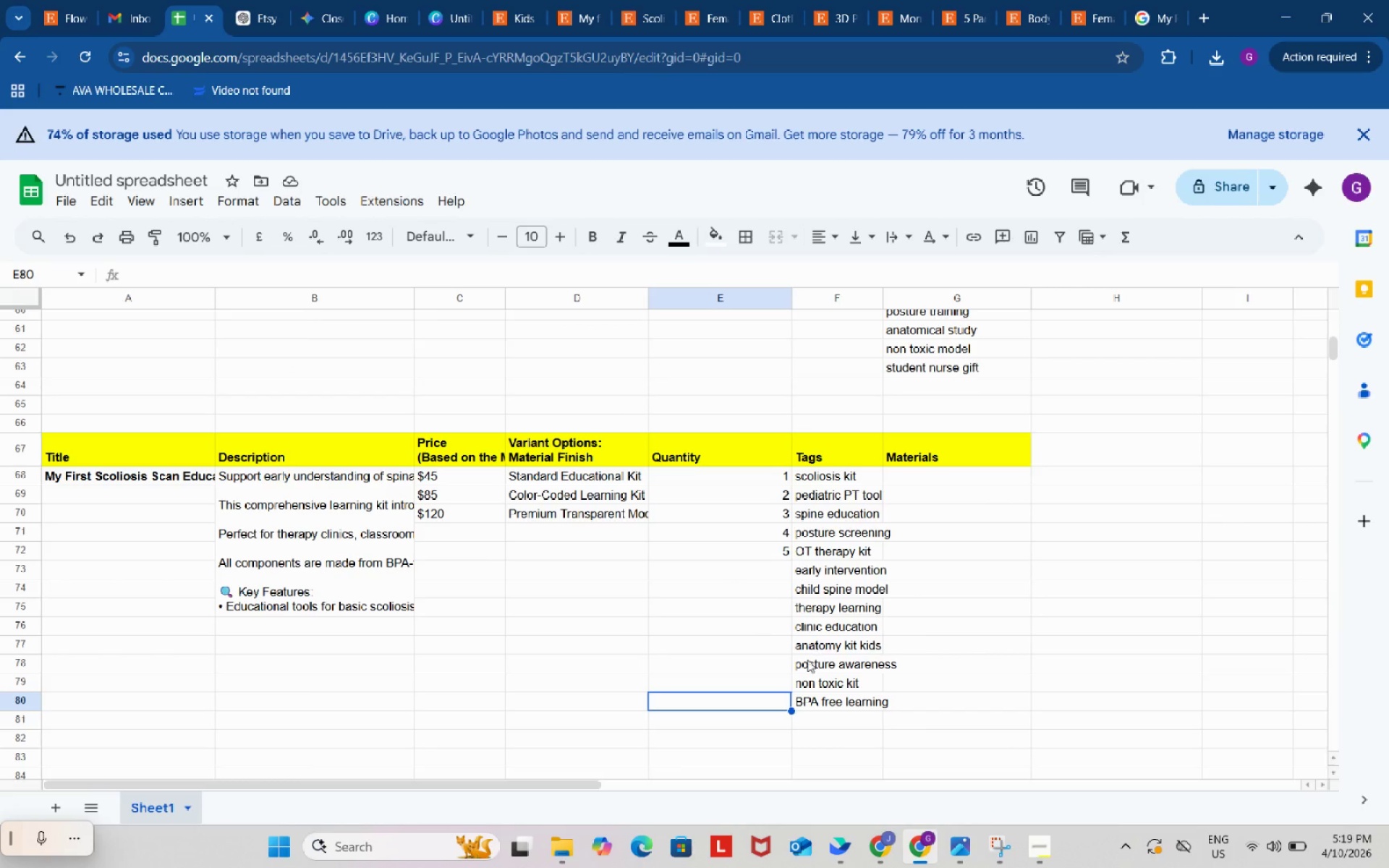 
left_click([877, 848])
 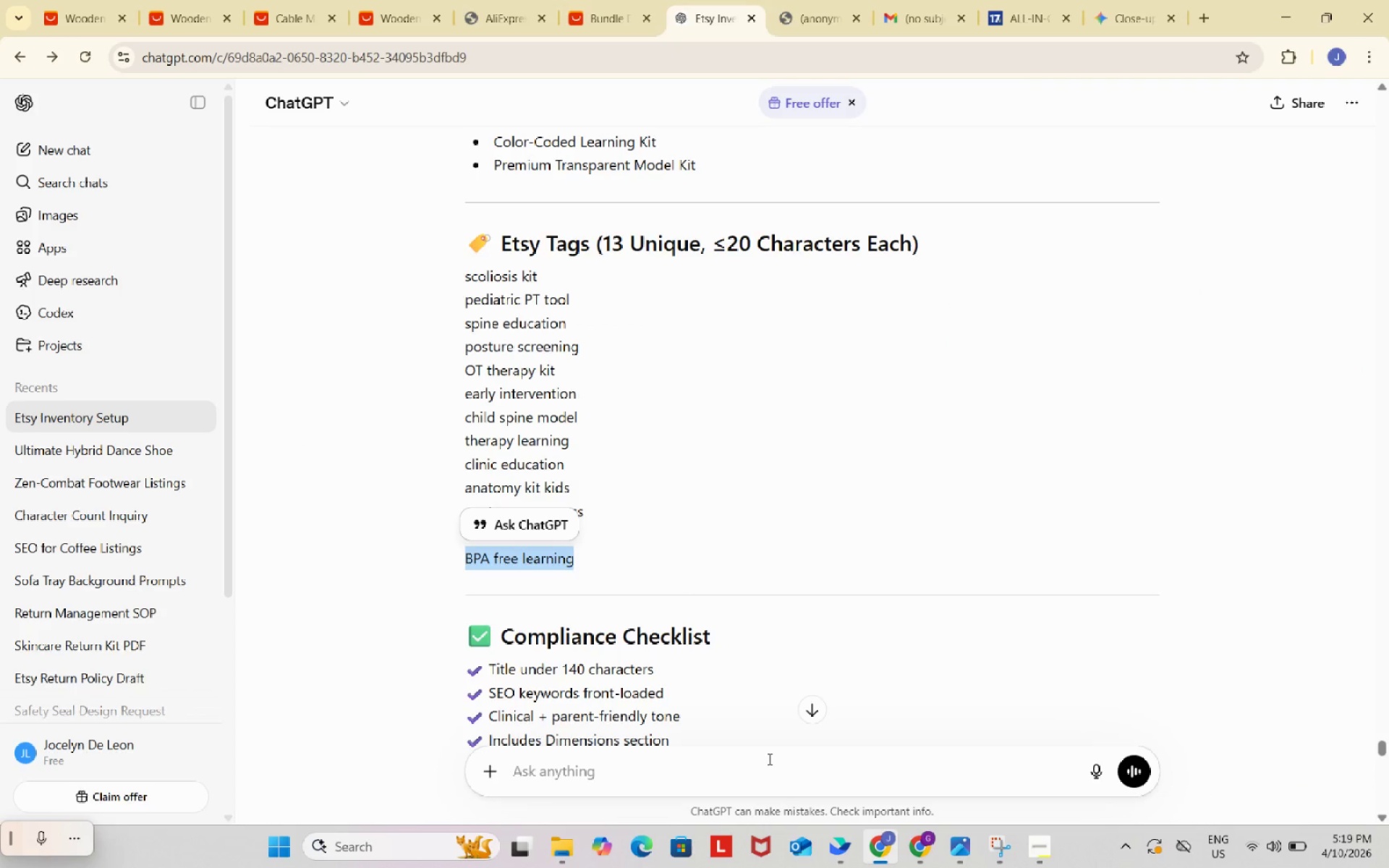 
left_click([768, 759])
 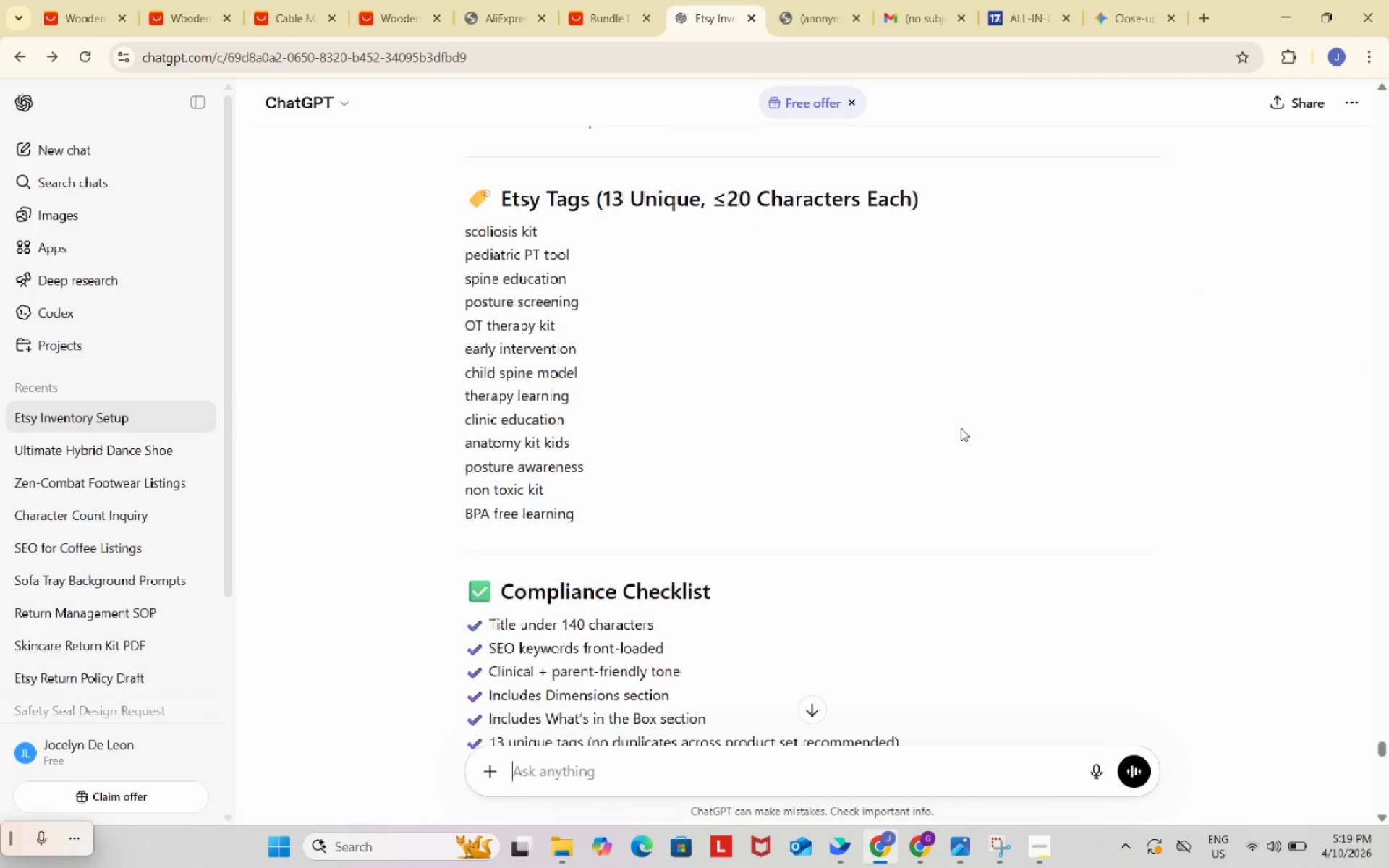 
left_click([743, 792])
 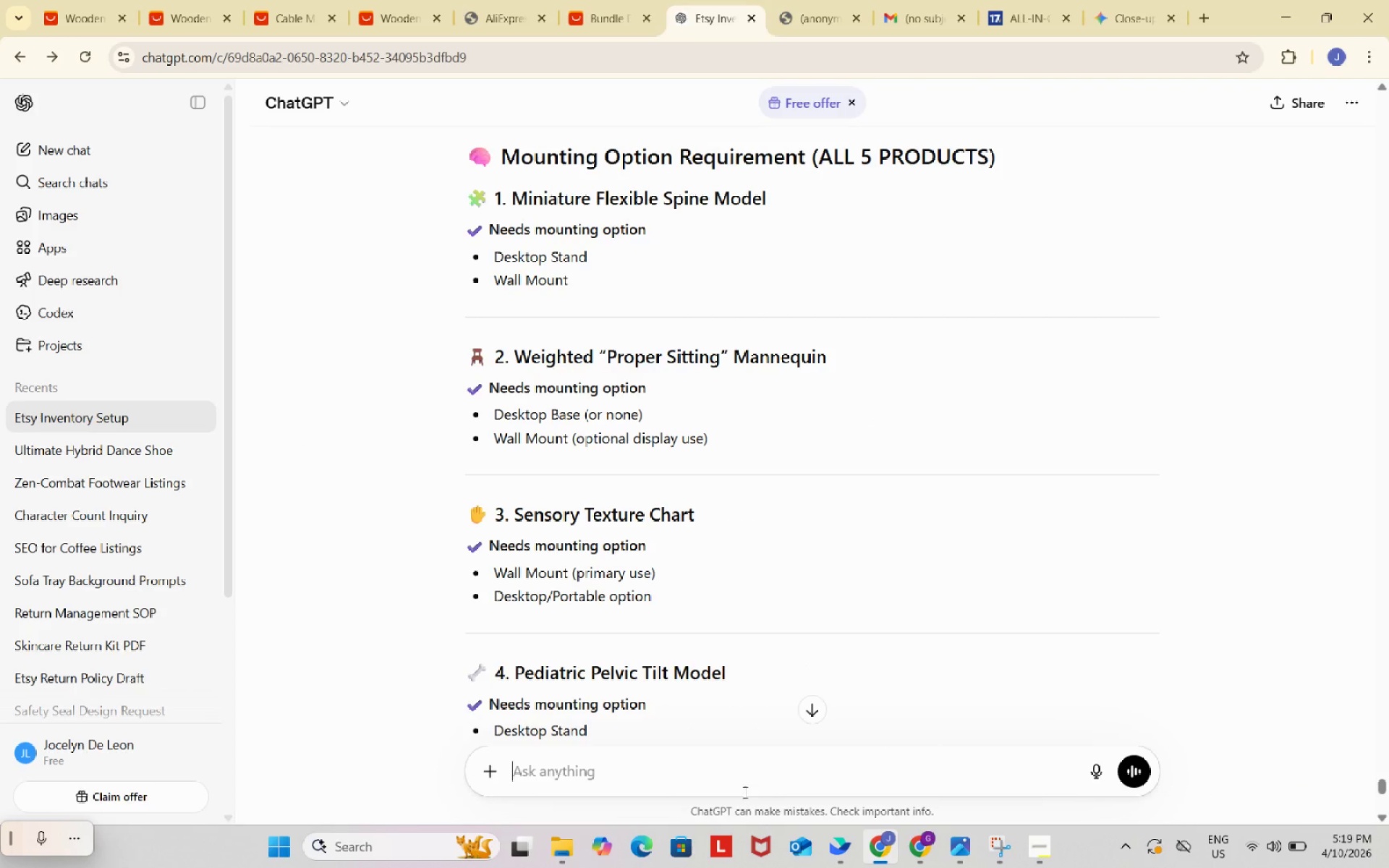 
scroll: coordinate [815, 654], scroll_direction: down, amount: 26.0
 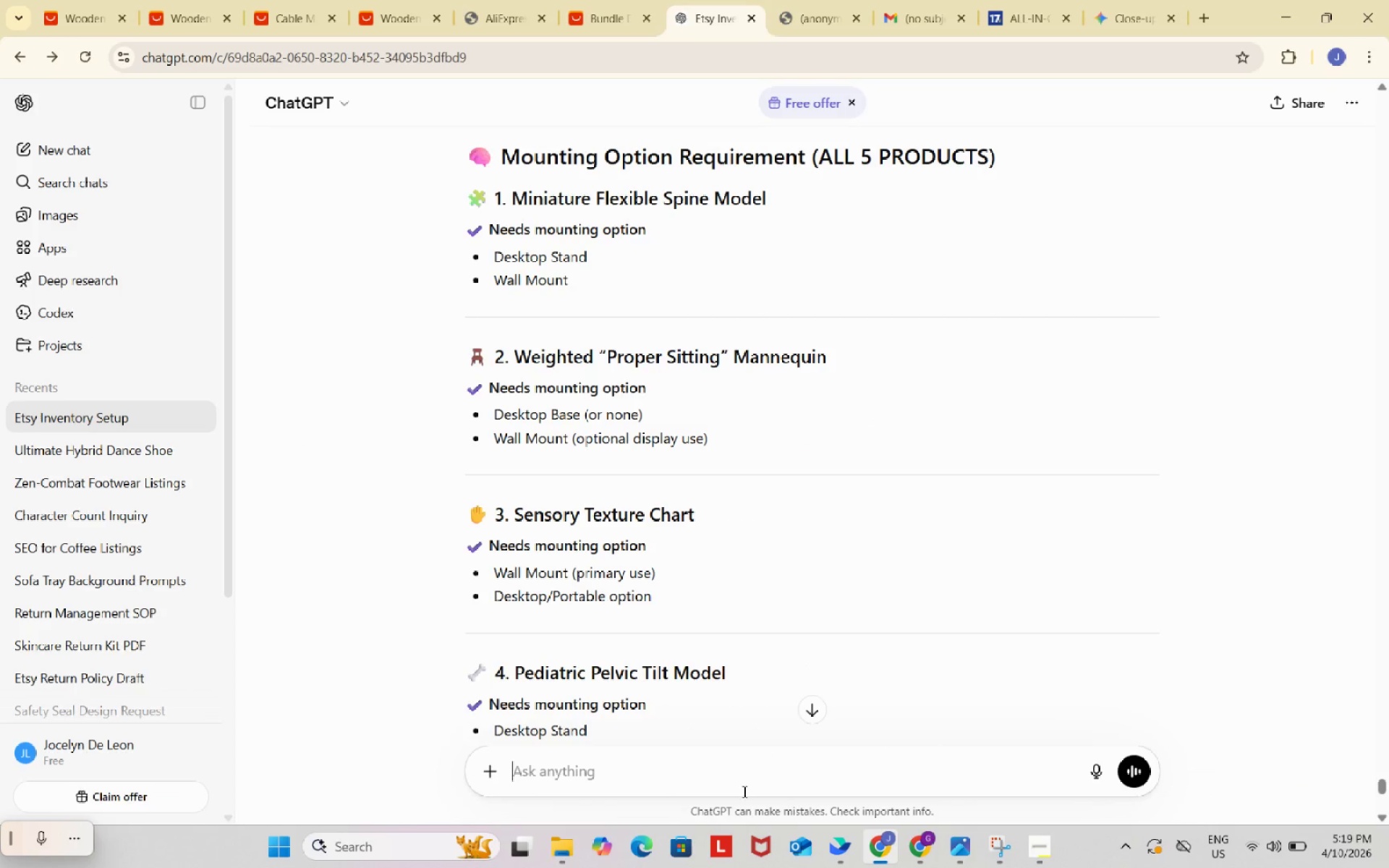 
left_click([734, 760])
 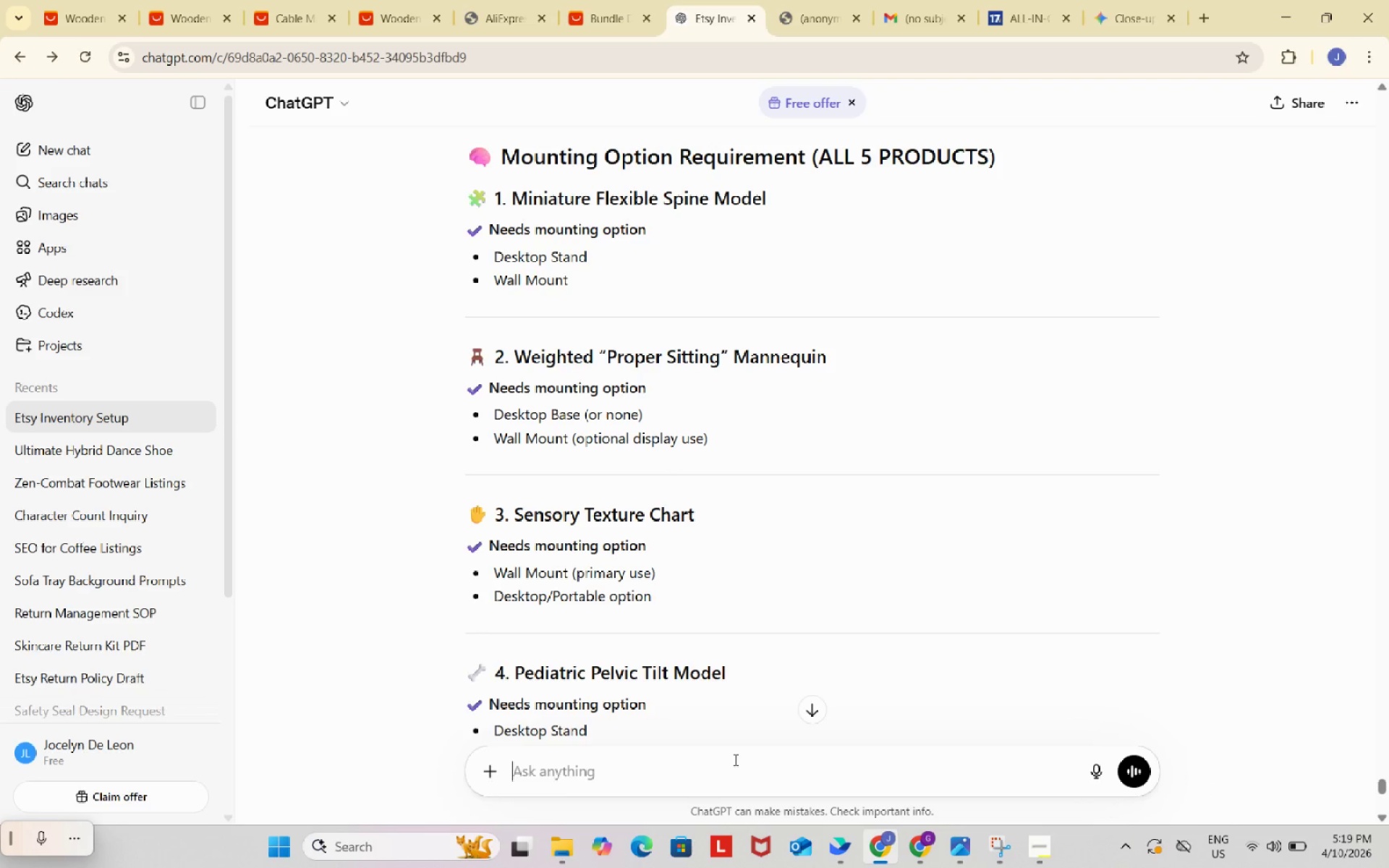 
type(what is the materai)
key(Backspace)
key(Backspace)
type(ial?)
 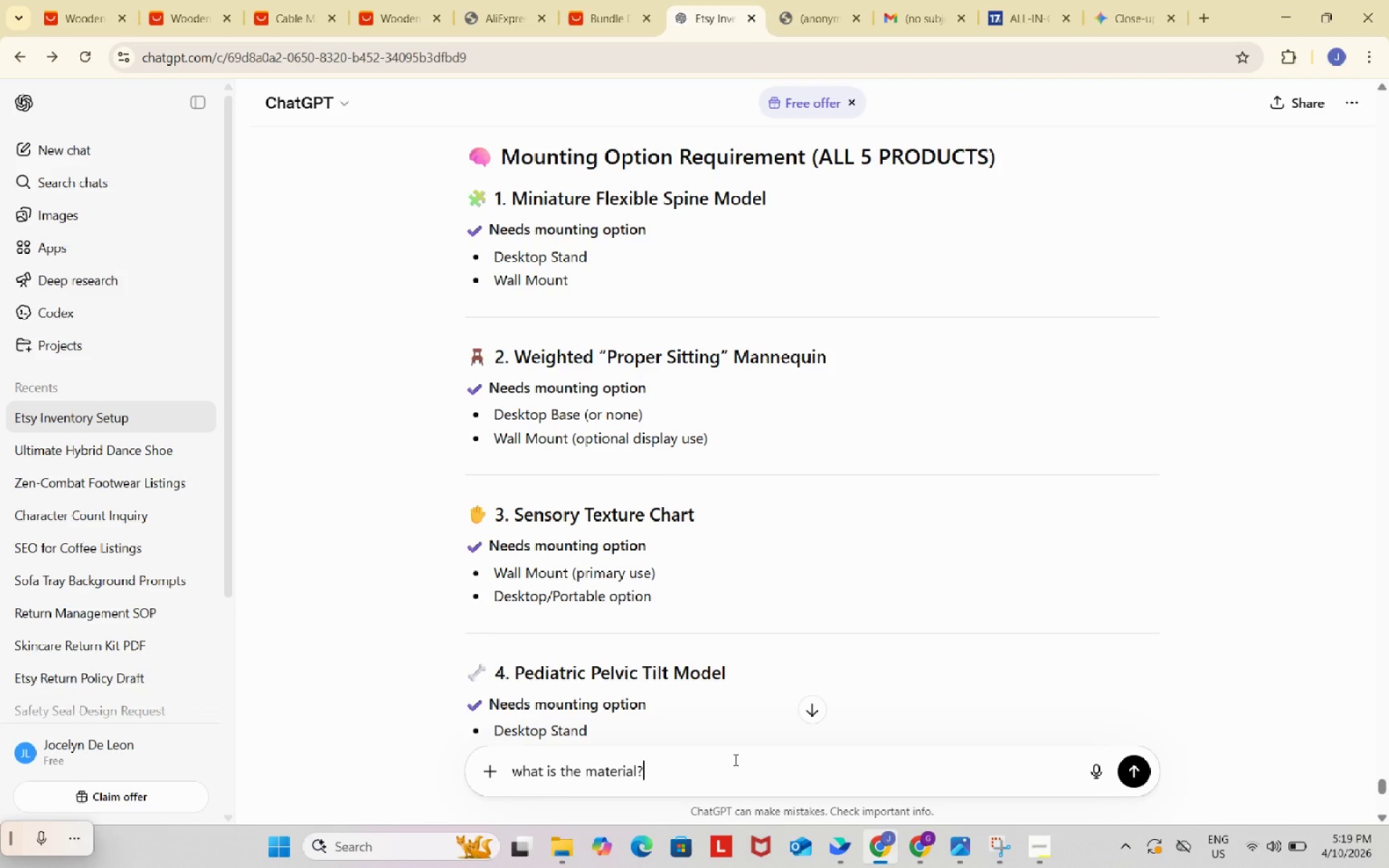 
key(Enter)
 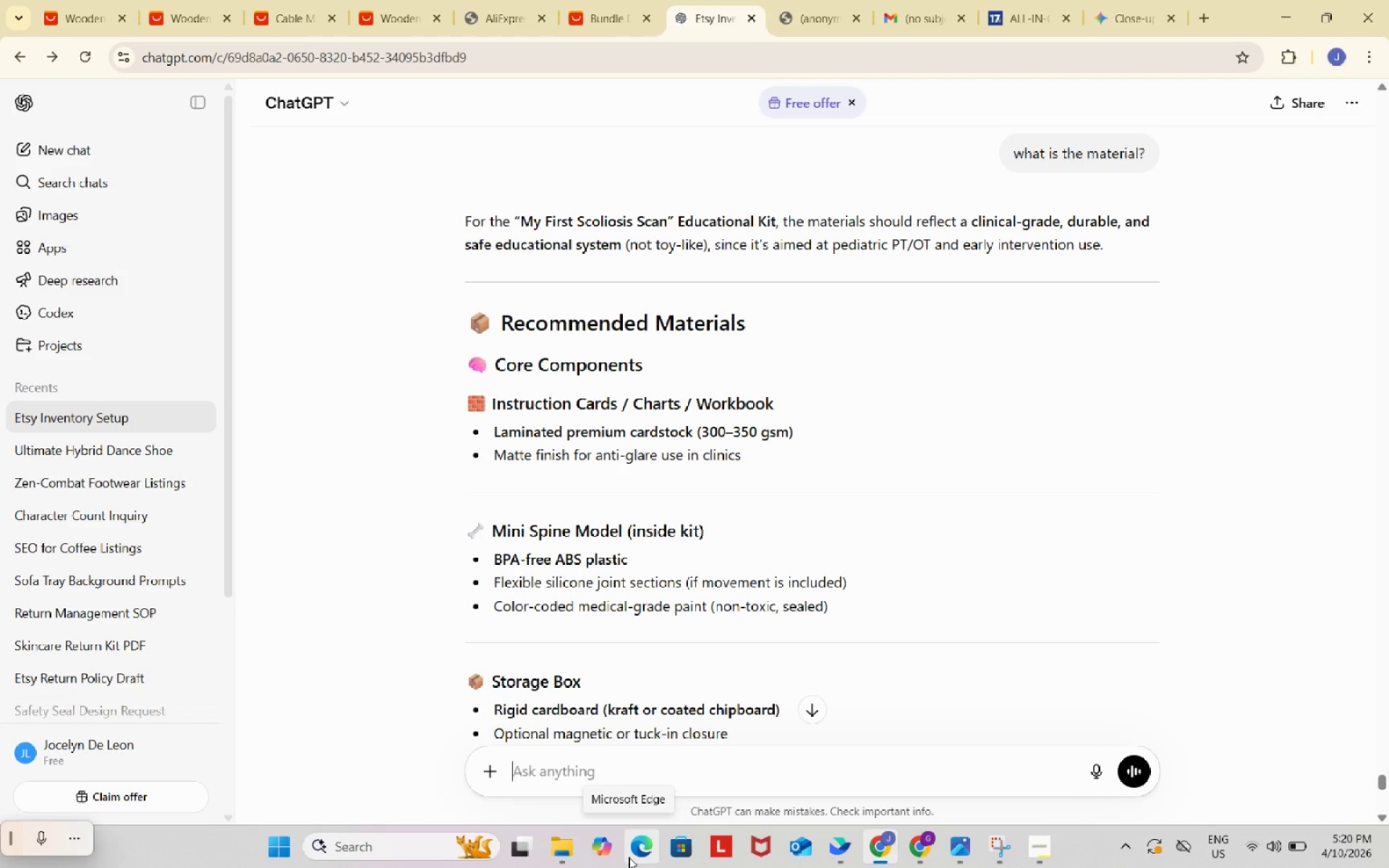 
wait(65.08)
 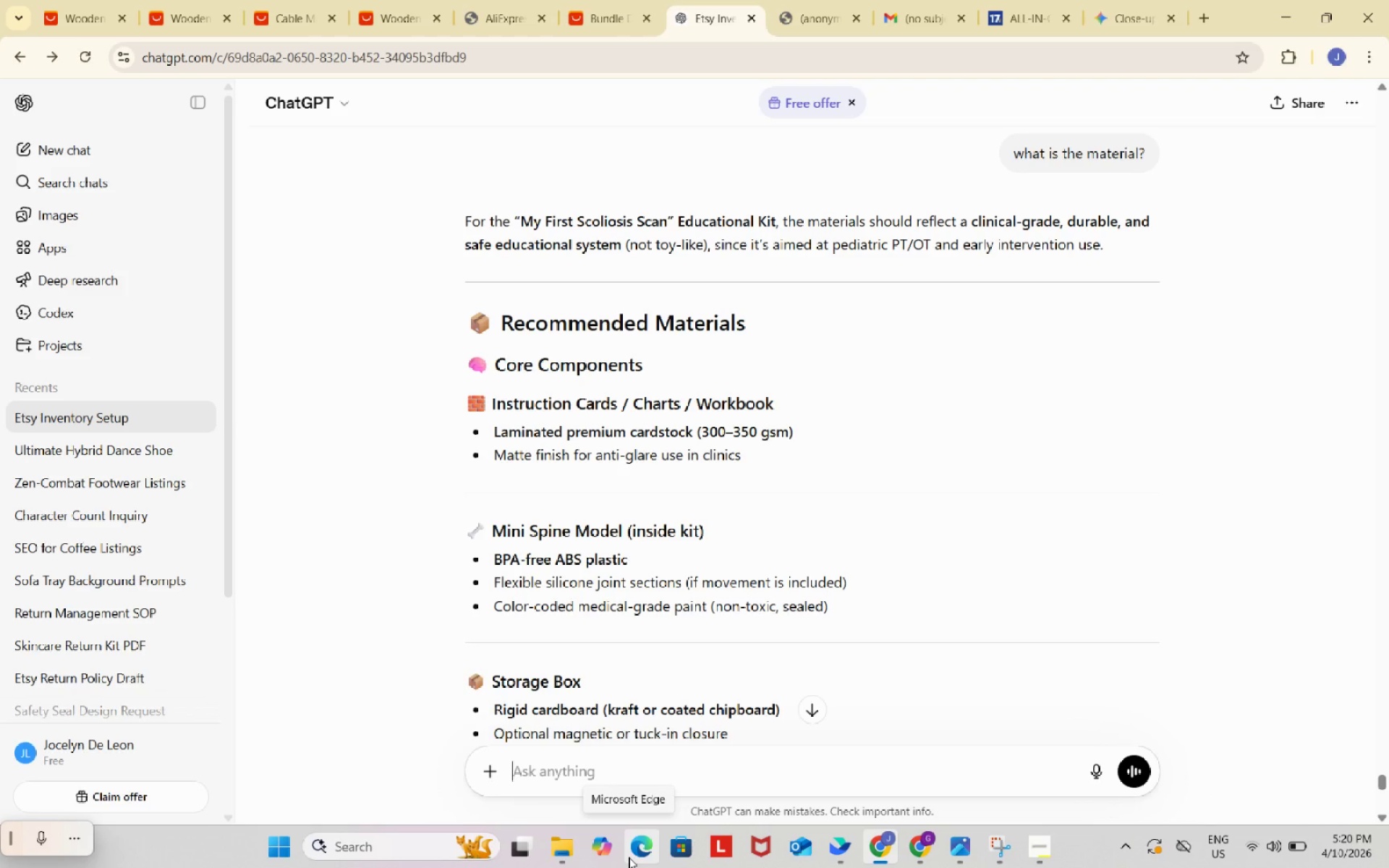 
left_click([922, 839])
 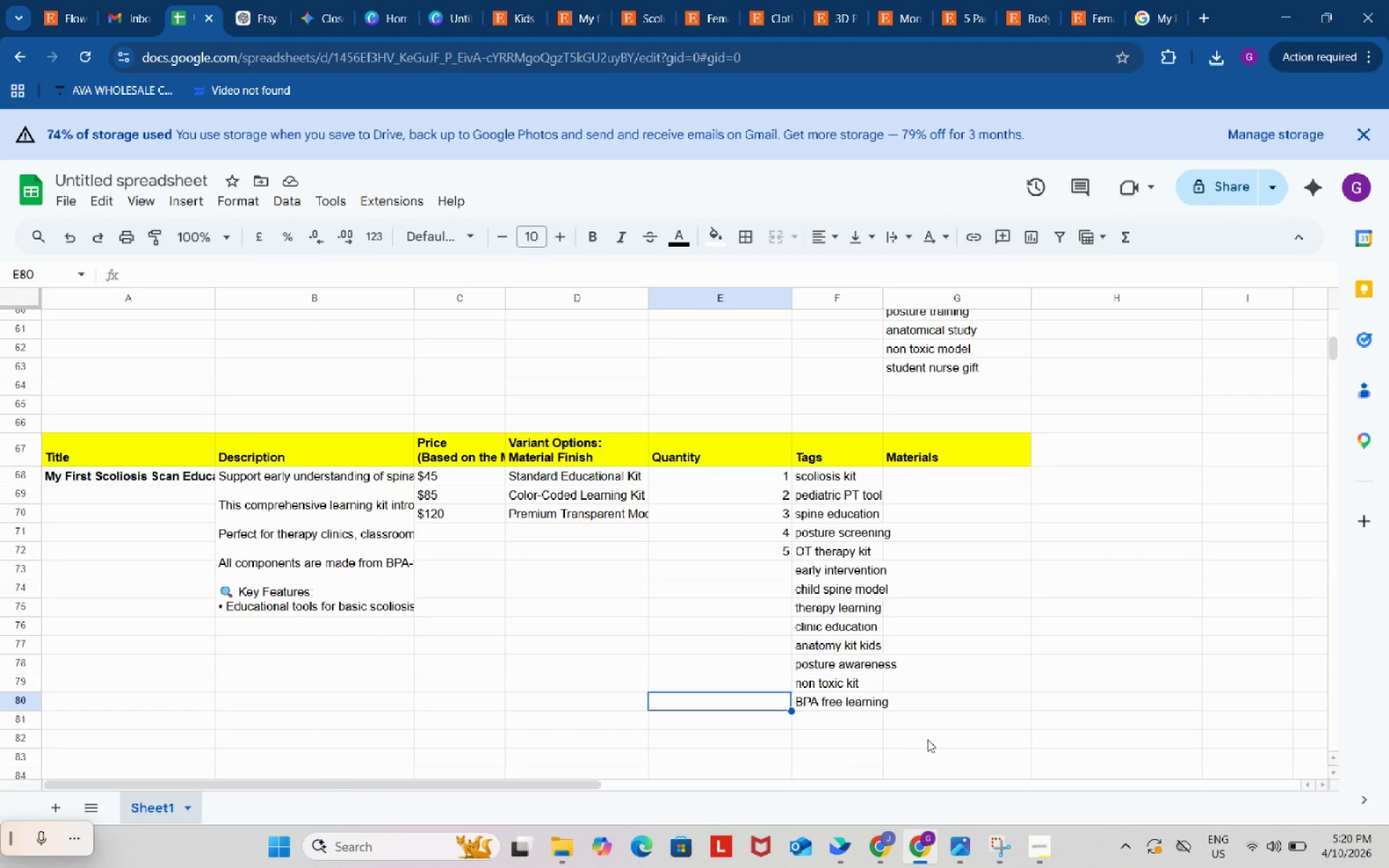 
left_click_drag(start_coordinate=[936, 676], to_coordinate=[948, 635])
 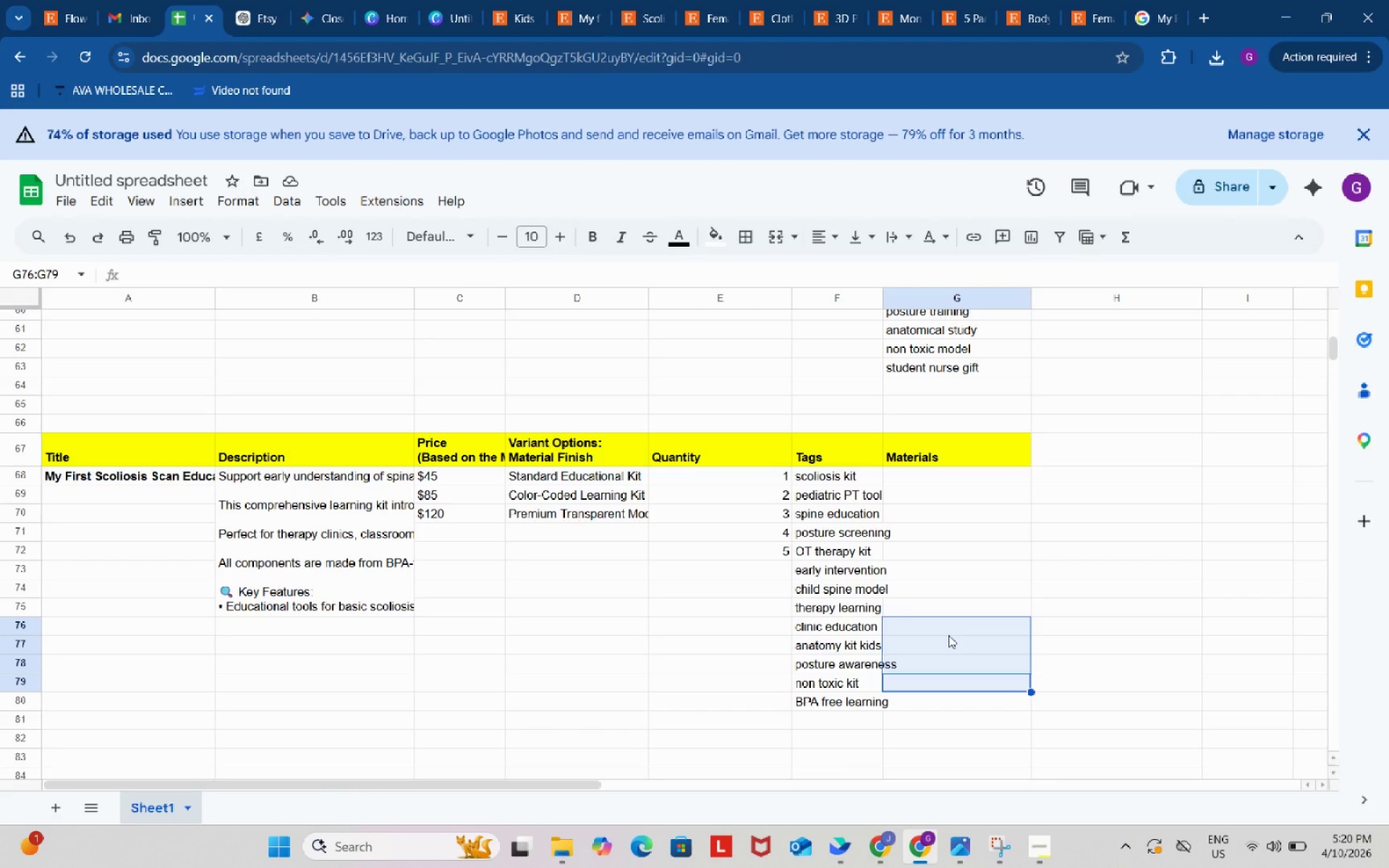 
double_click([948, 635])
 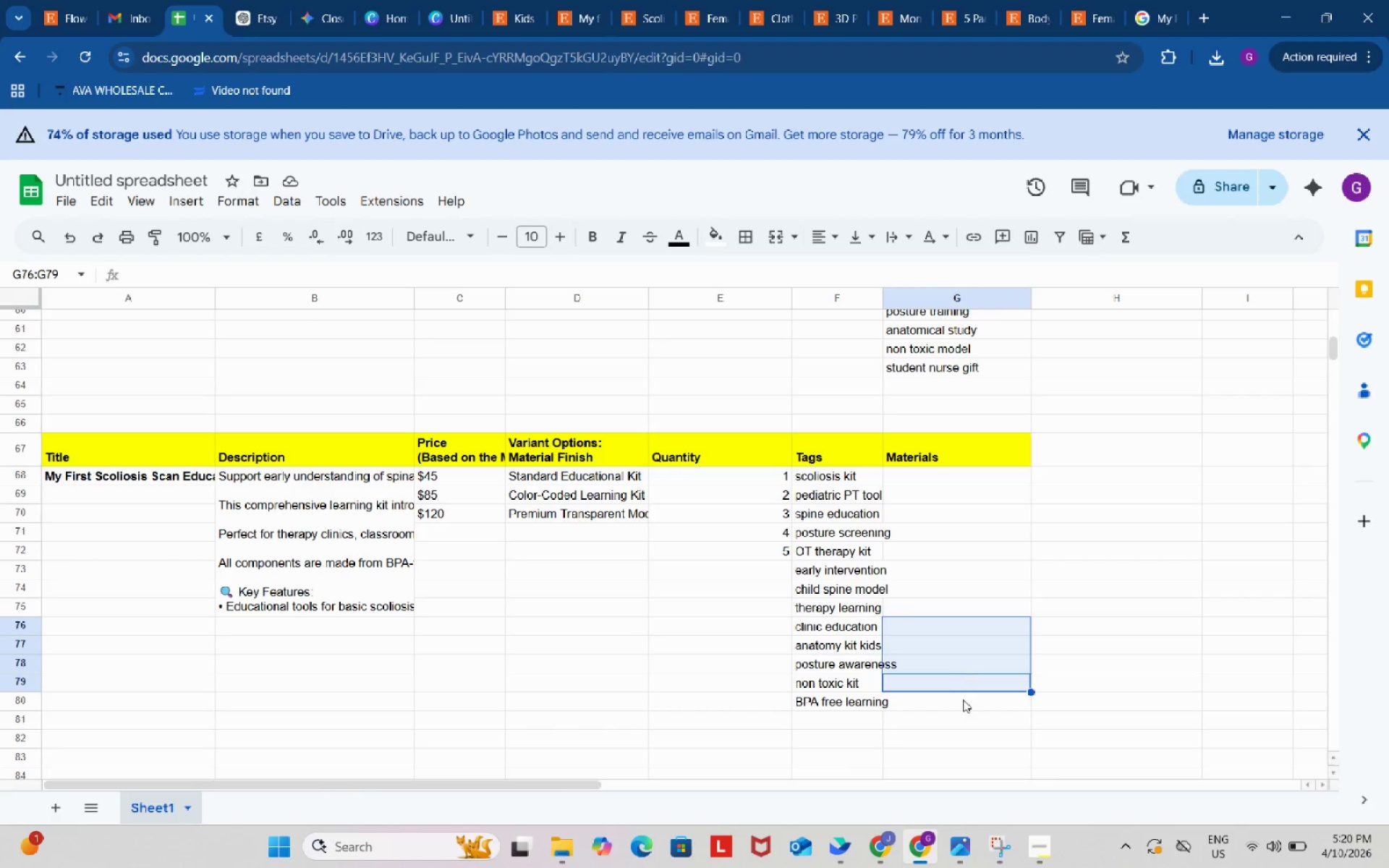 
left_click([964, 702])
 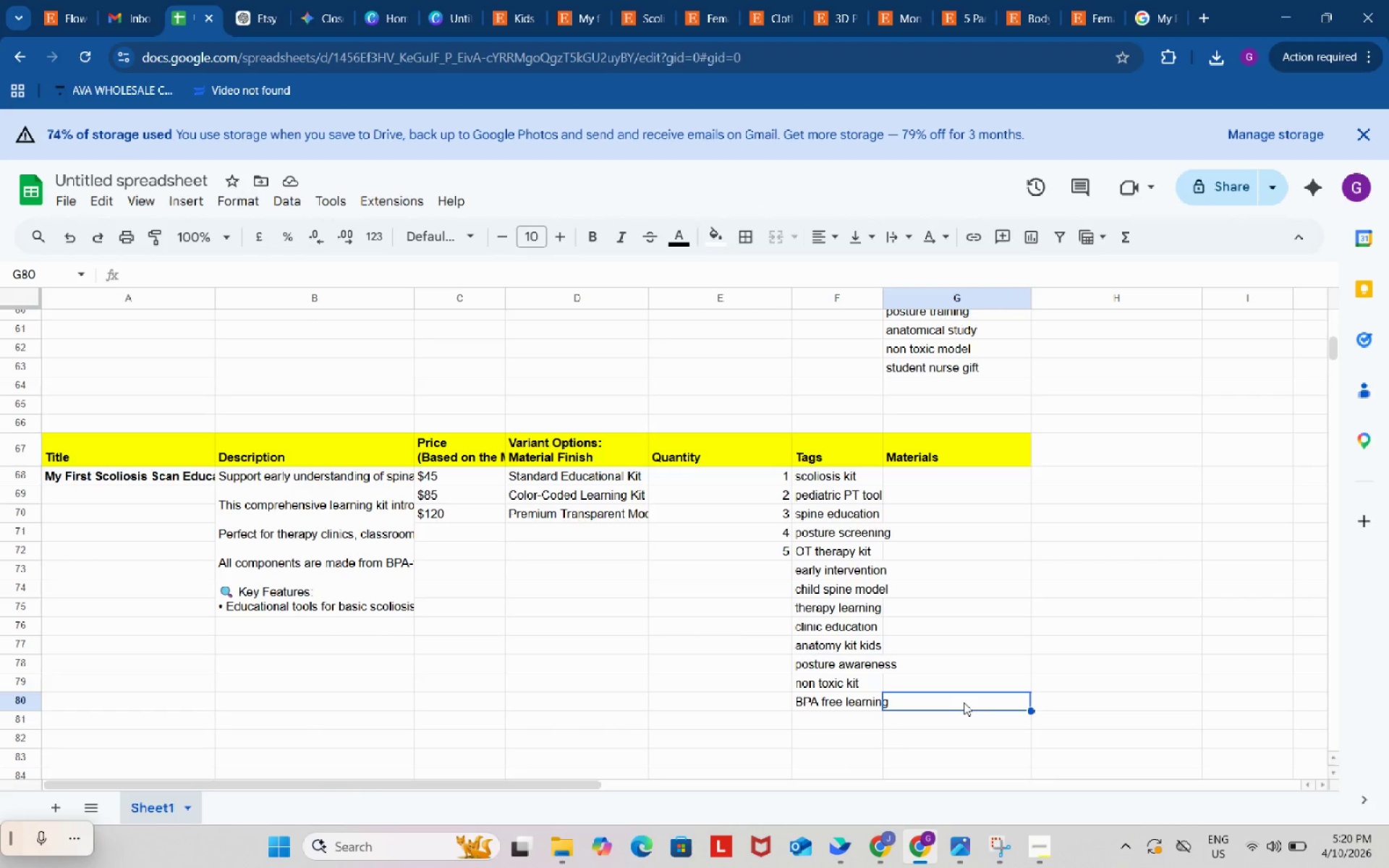 
left_click([964, 702])
 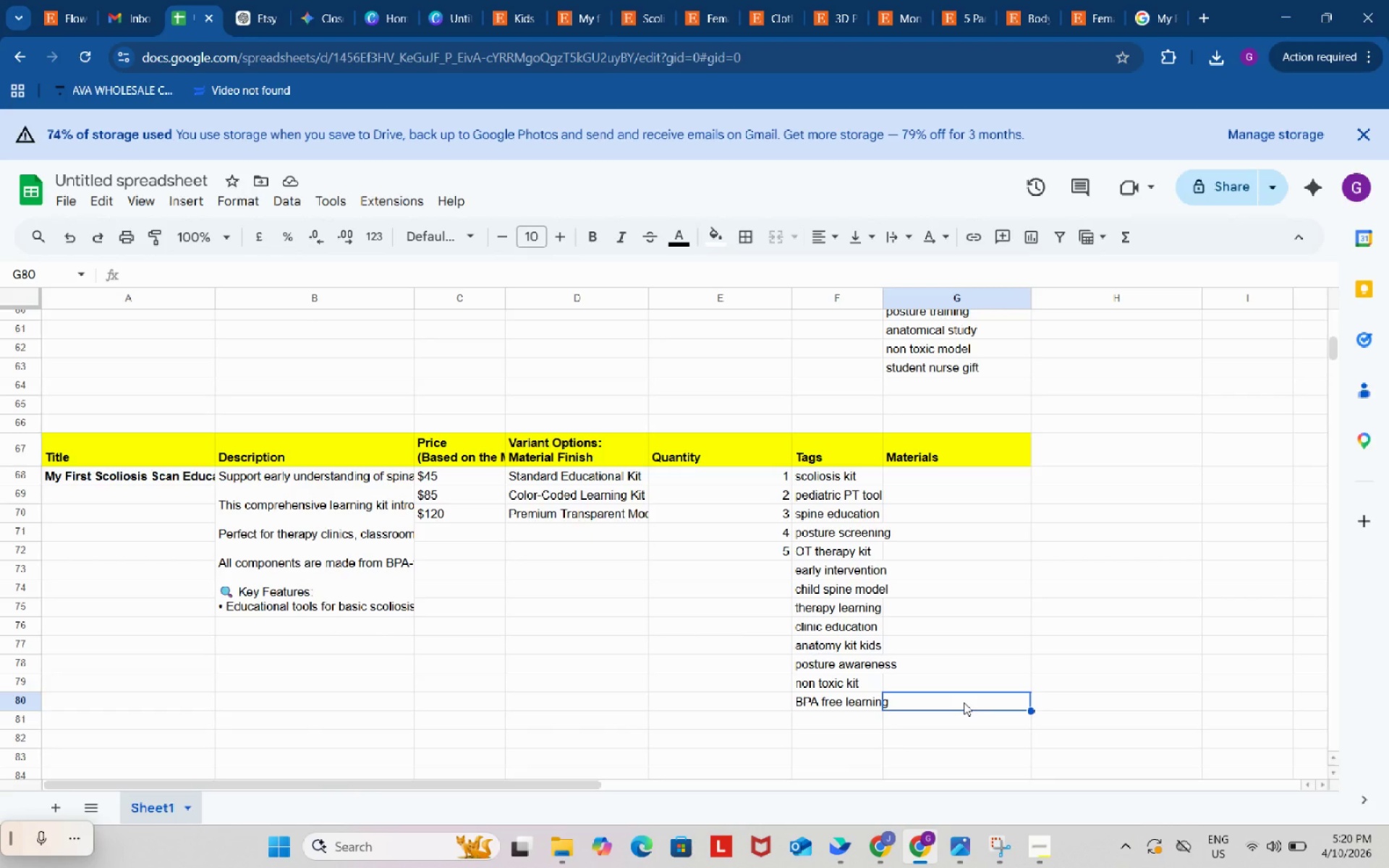 
wait(13.27)
 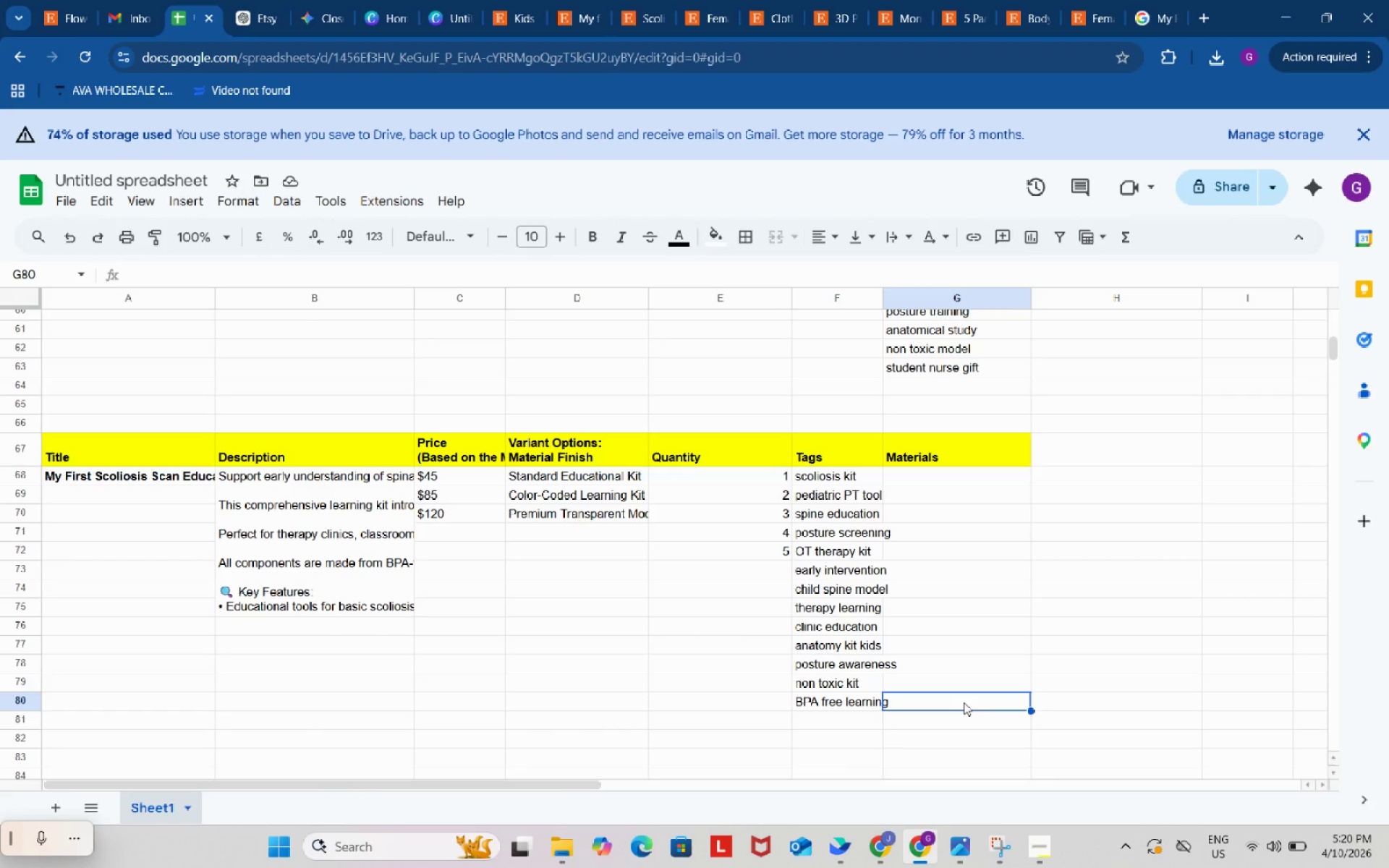 
left_click([876, 848])
 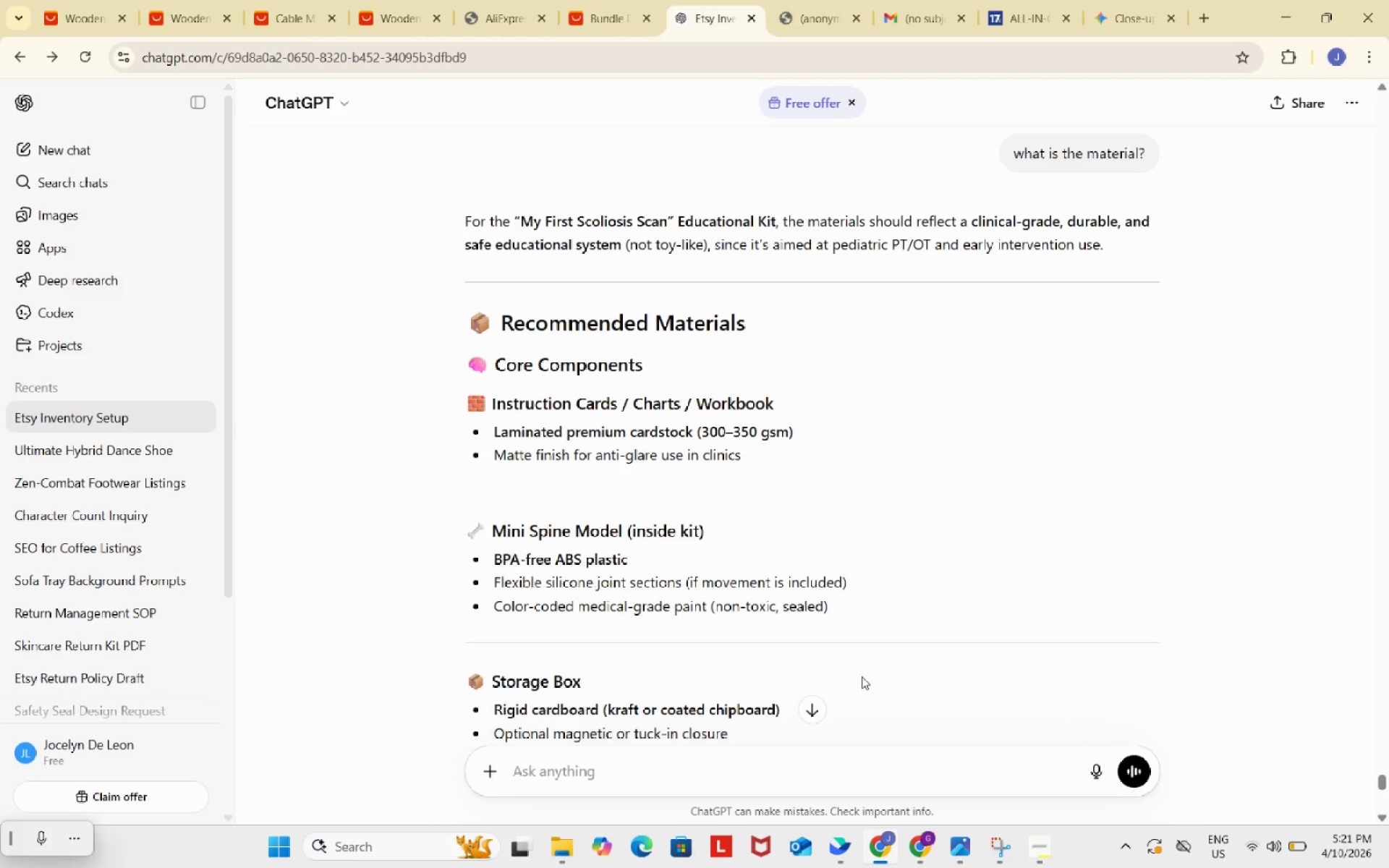 
wait(49.39)
 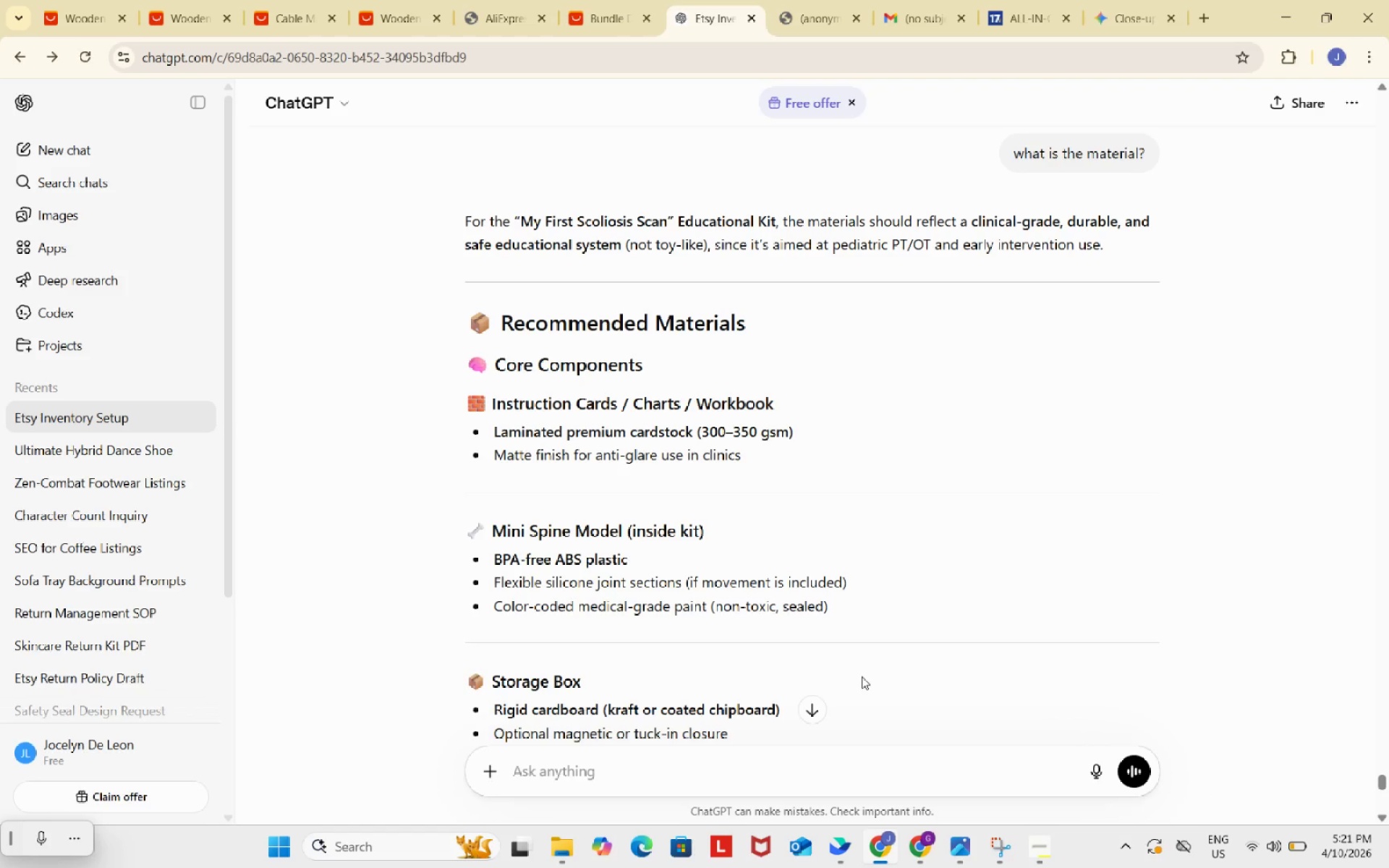 
scroll: coordinate [793, 536], scroll_direction: down, amount: 16.0
 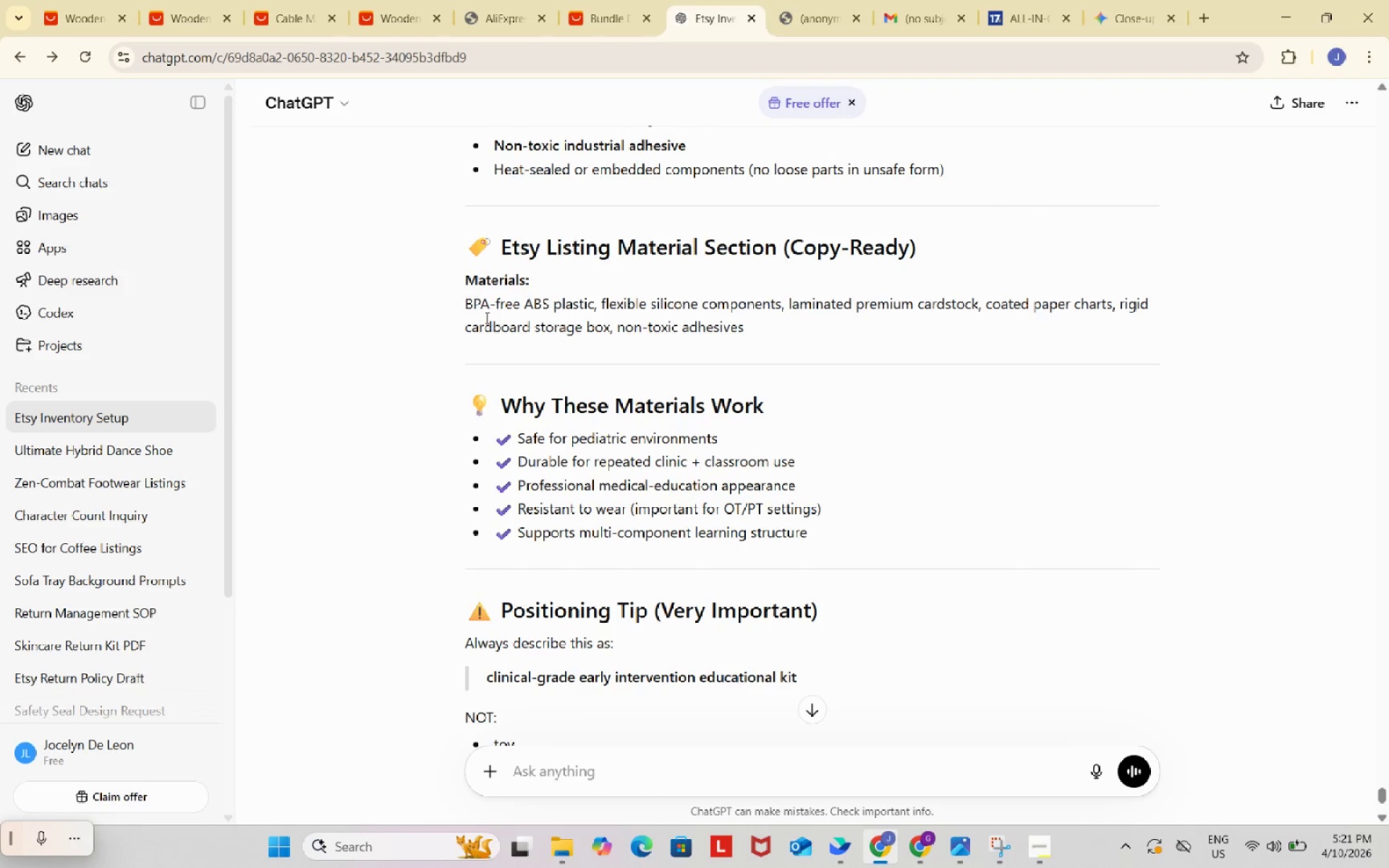 
left_click_drag(start_coordinate=[465, 305], to_coordinate=[810, 319])
 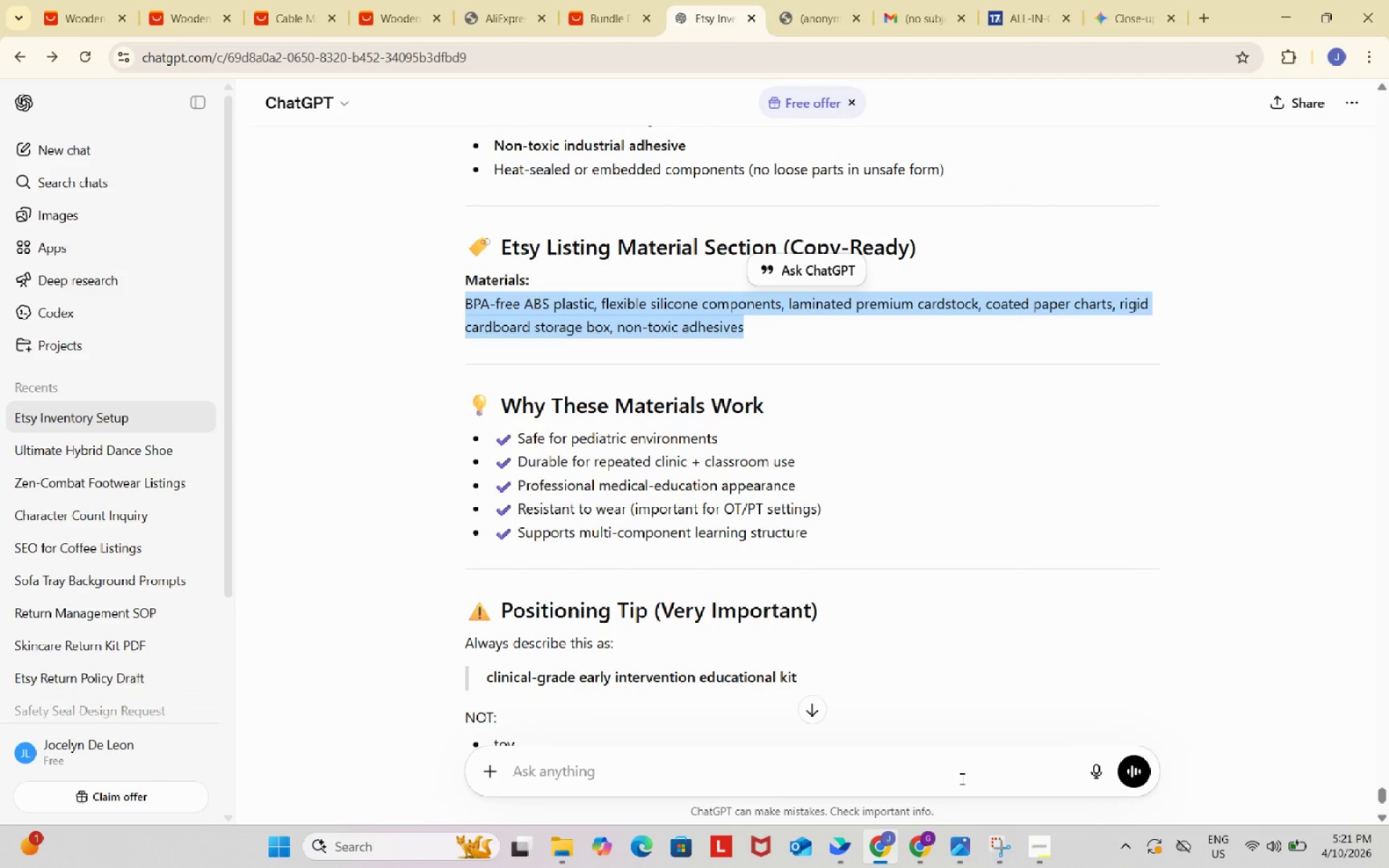 
key(Control+ControlLeft)
 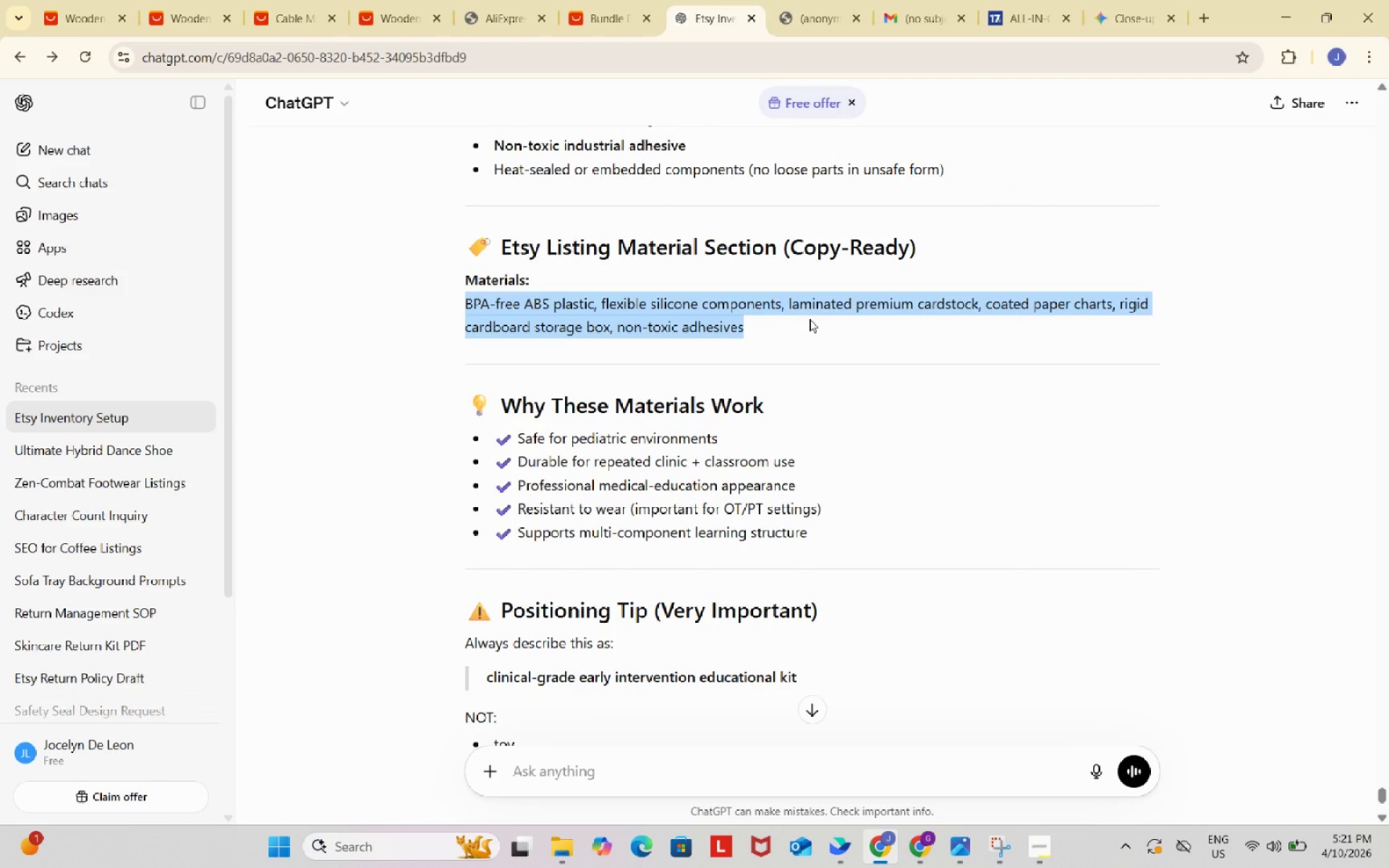 
key(Control+C)
 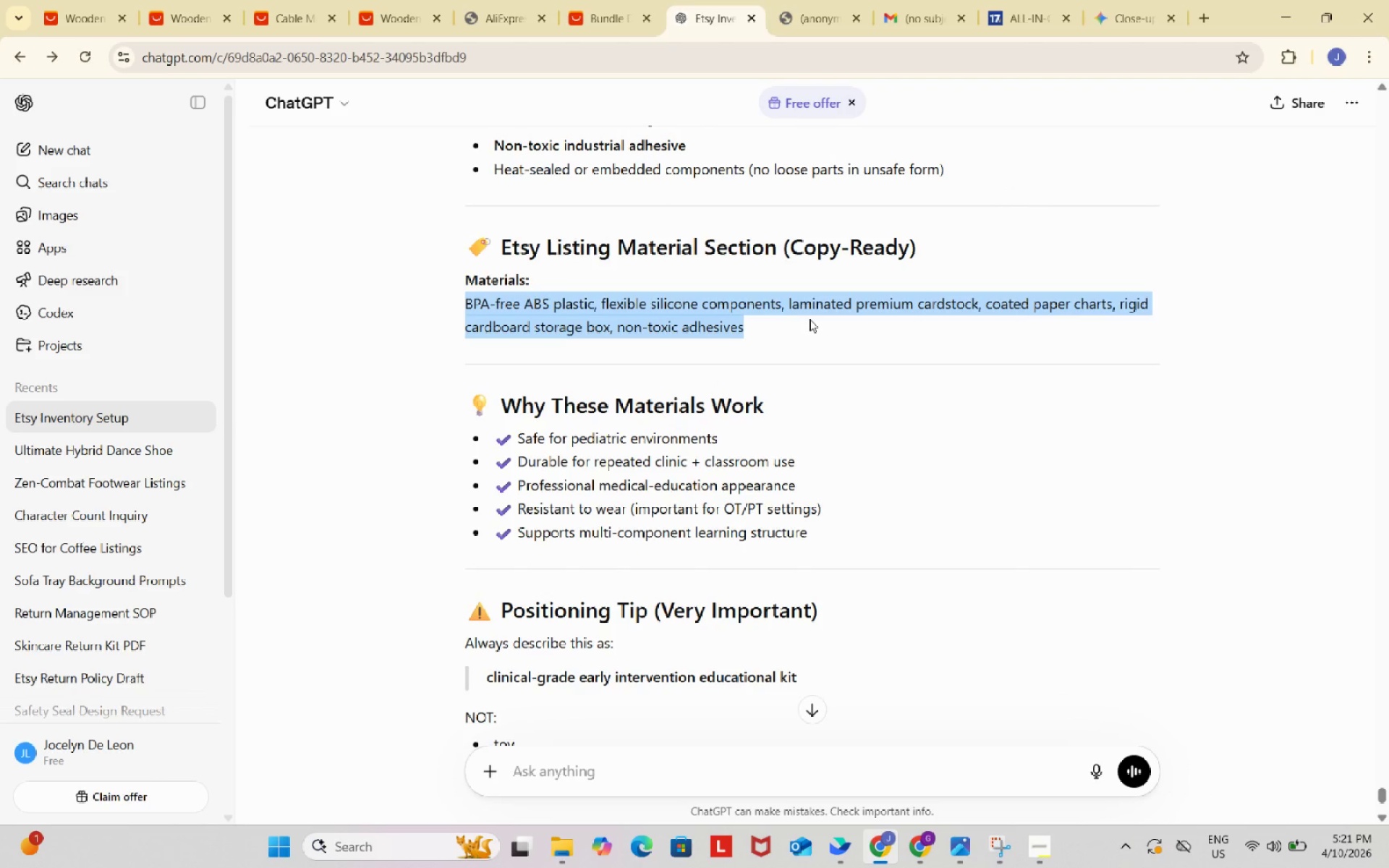 
key(Control+ControlLeft)
 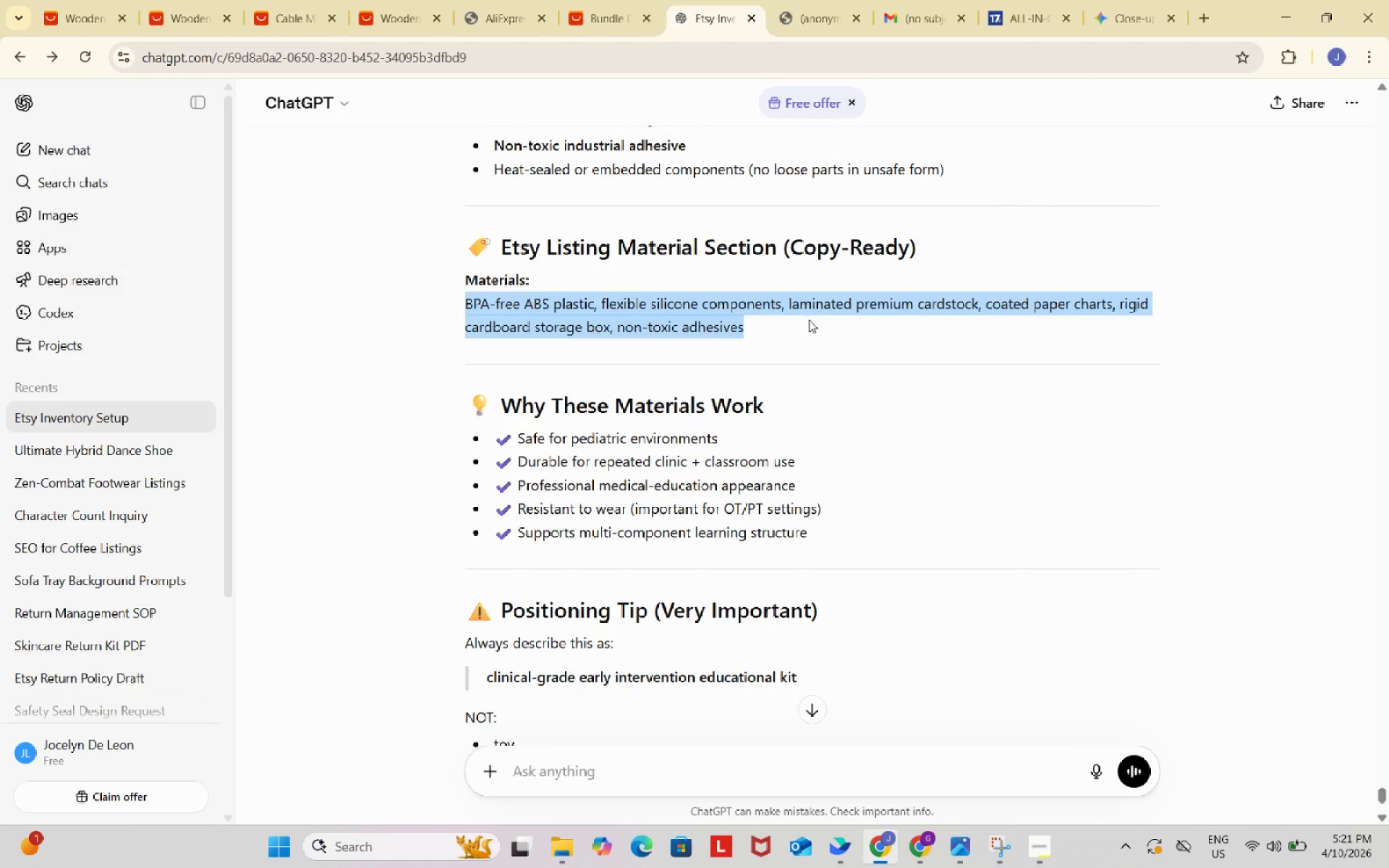 
key(Control+C)
 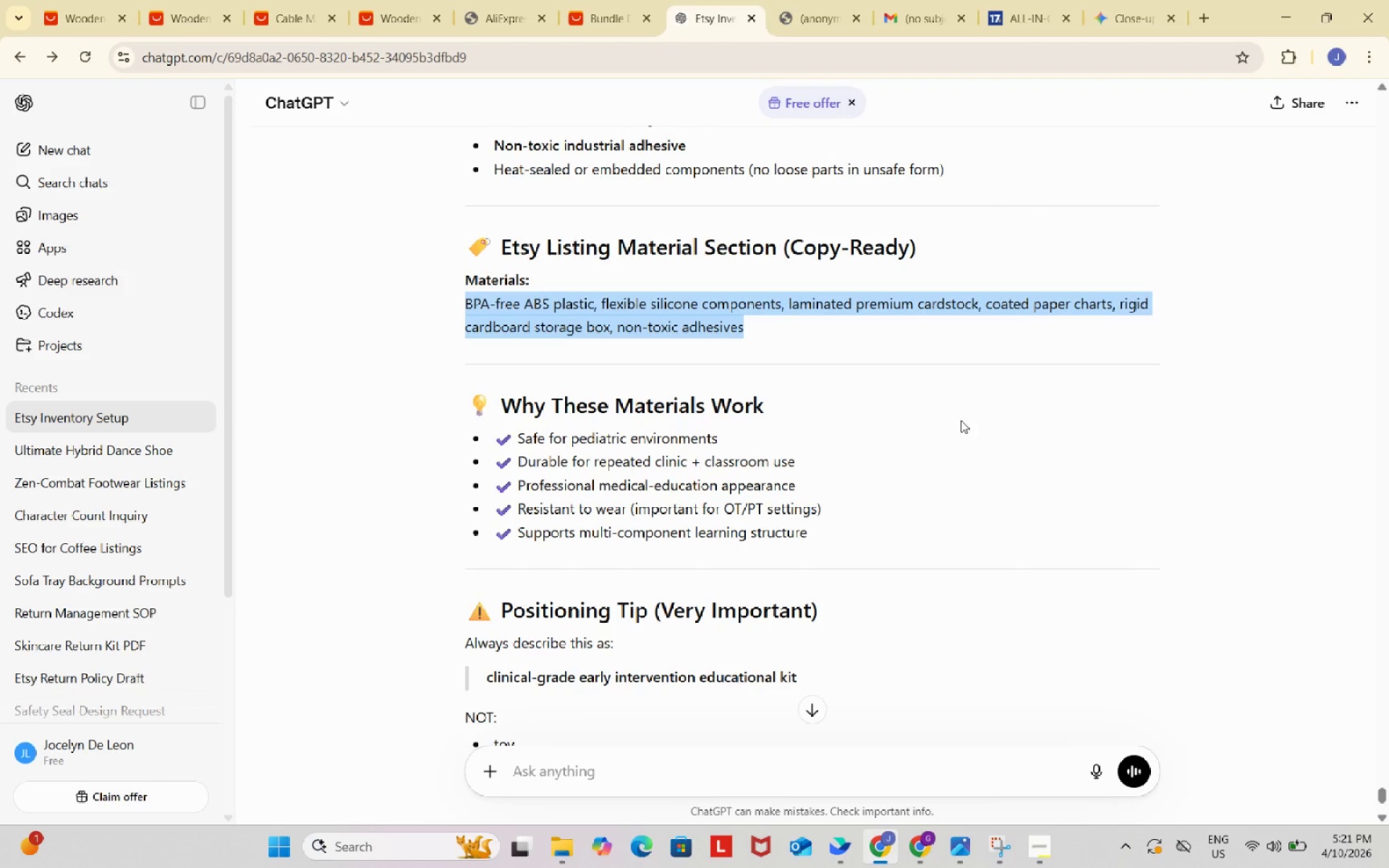 
key(Control+ControlLeft)
 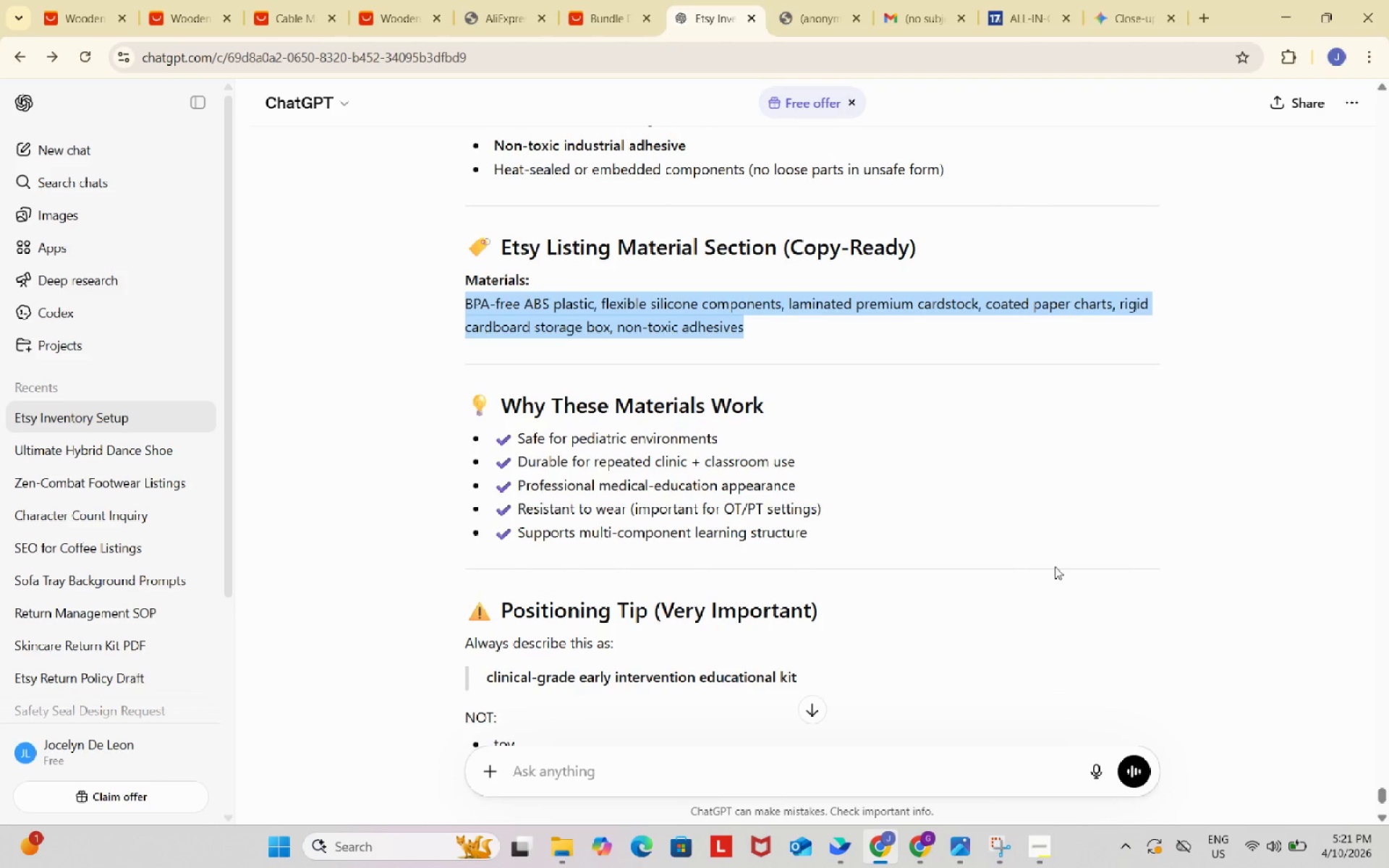 
key(Control+C)
 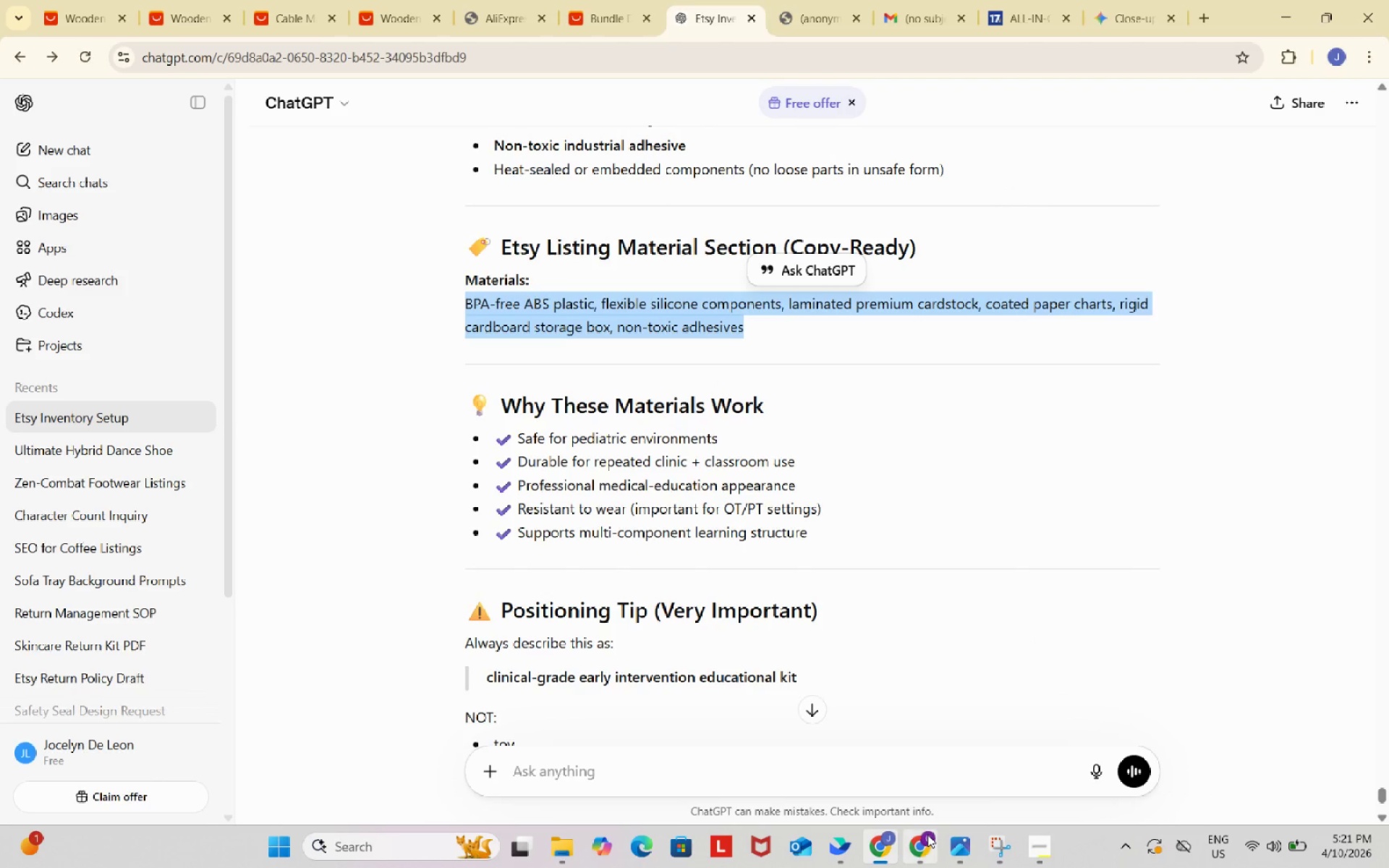 
left_click([927, 835])
 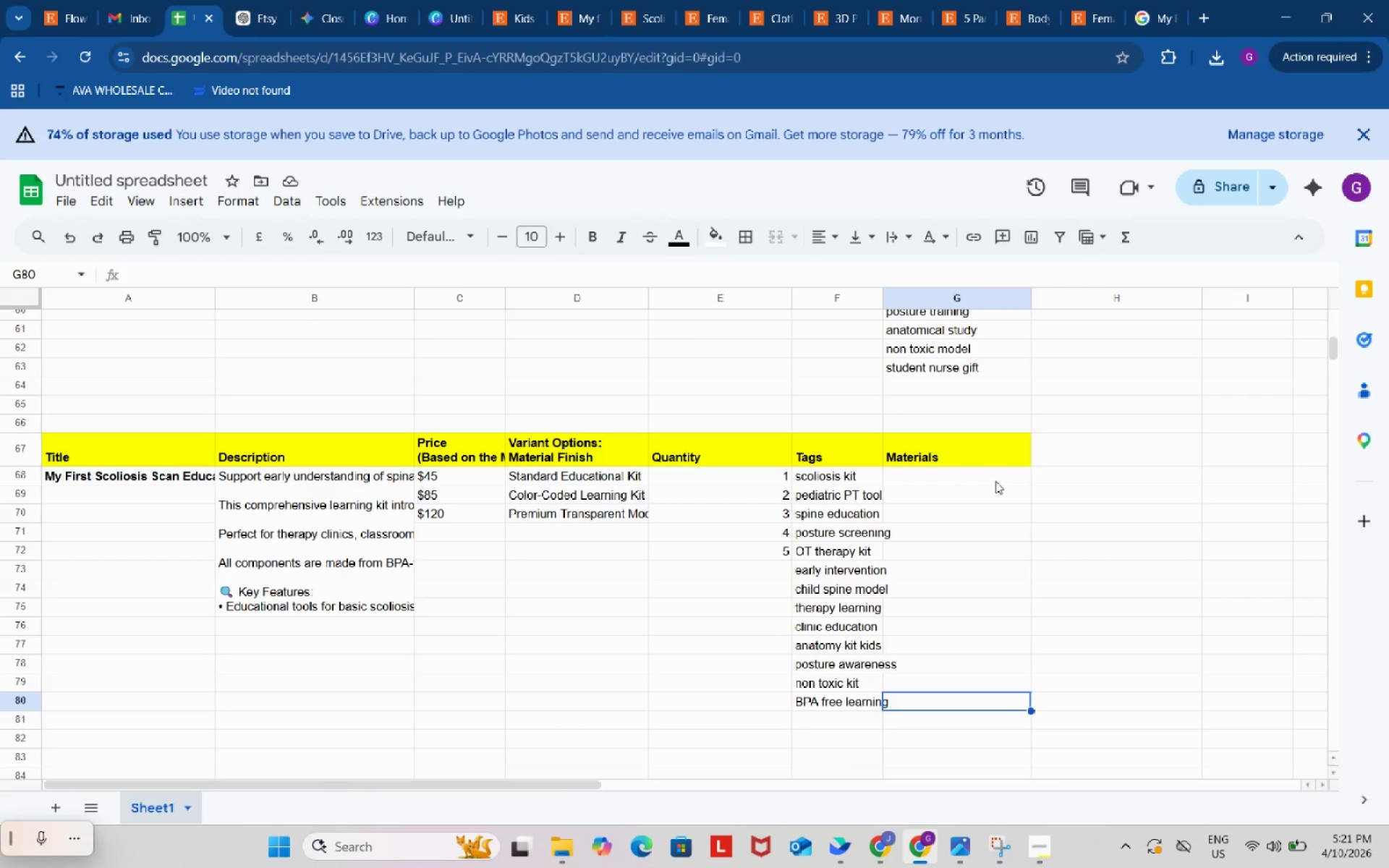 
double_click([995, 481])
 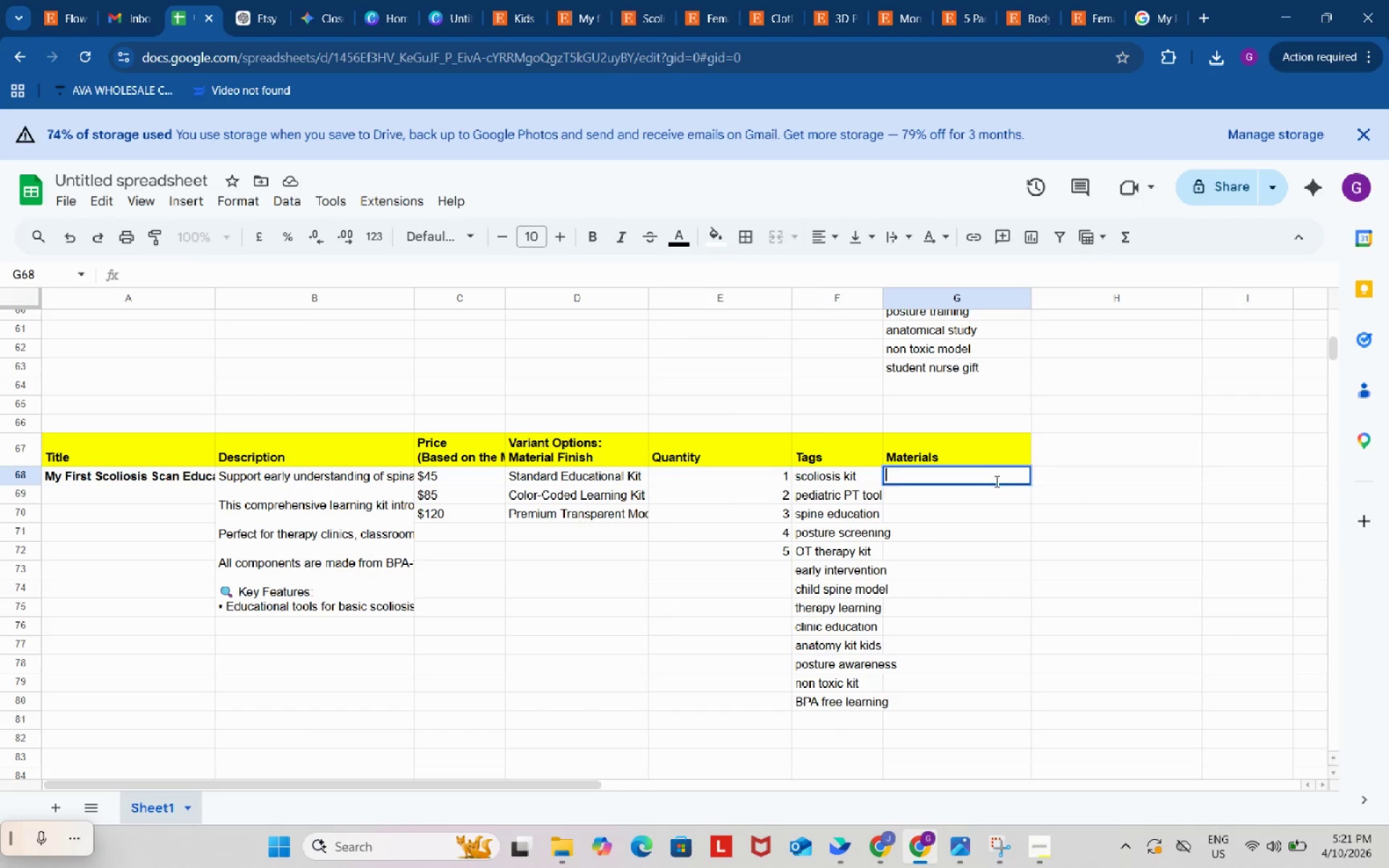 
key(Control+ControlLeft)
 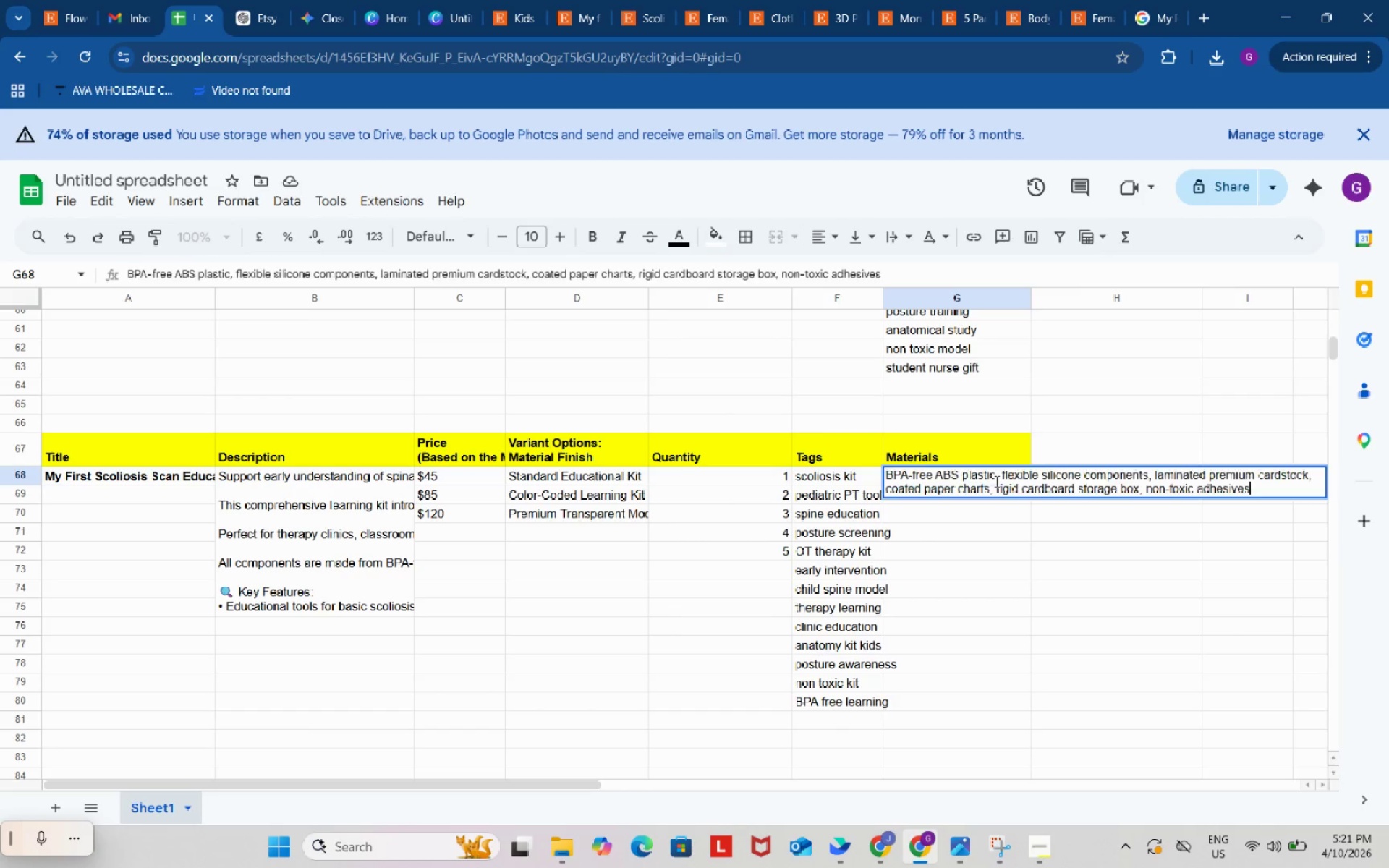 
key(Control+V)
 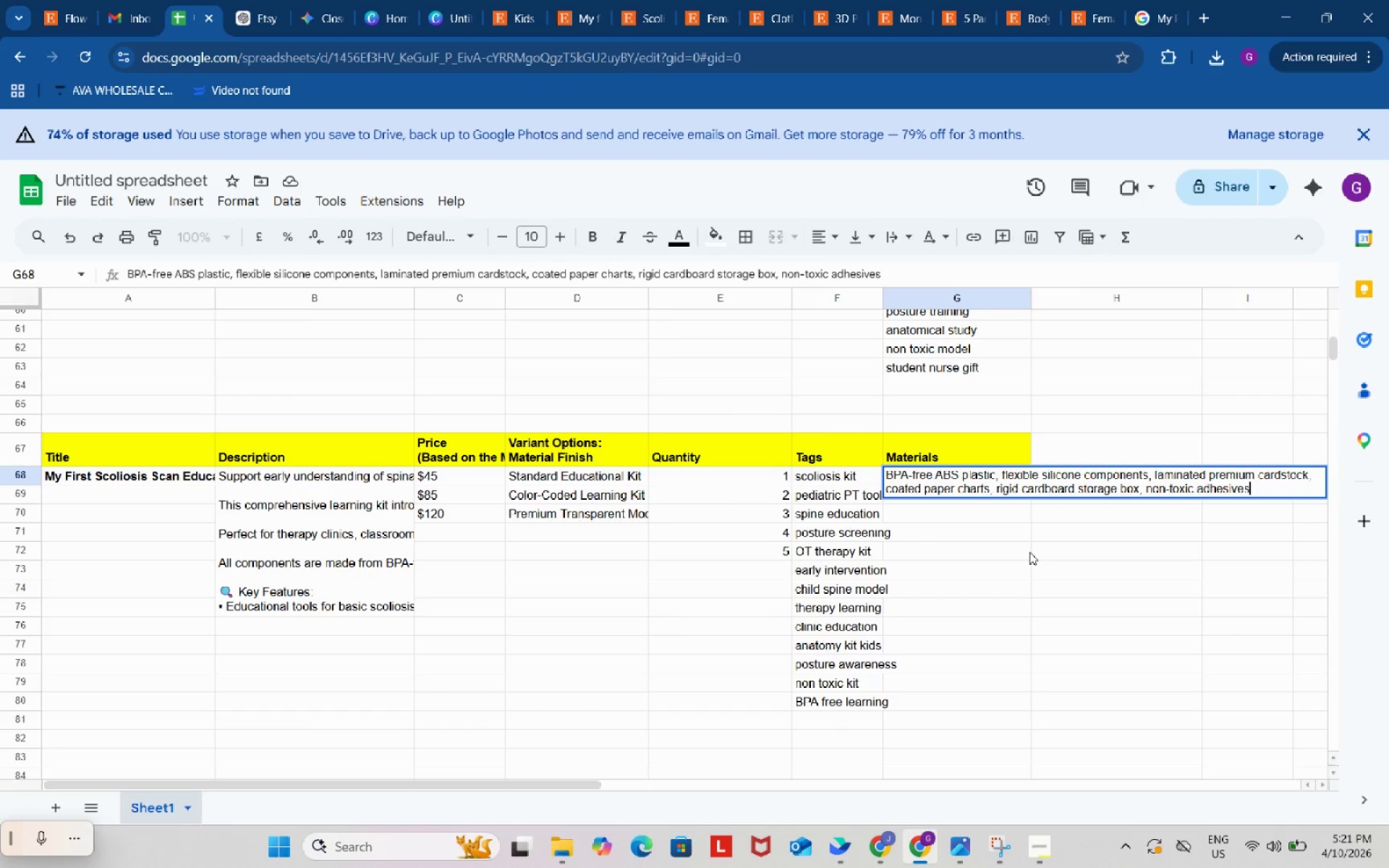 
left_click([1029, 552])
 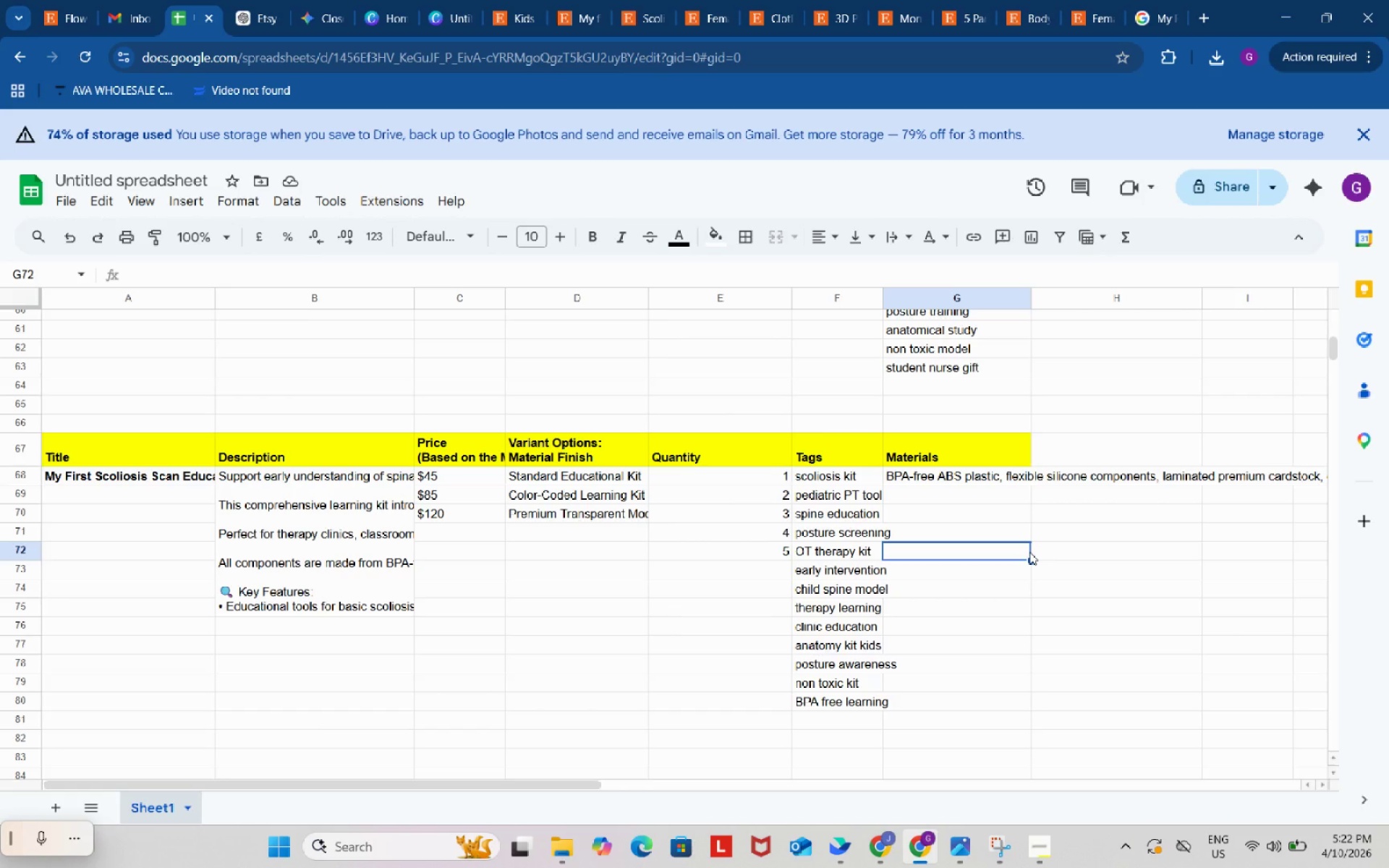 
wait(23.64)
 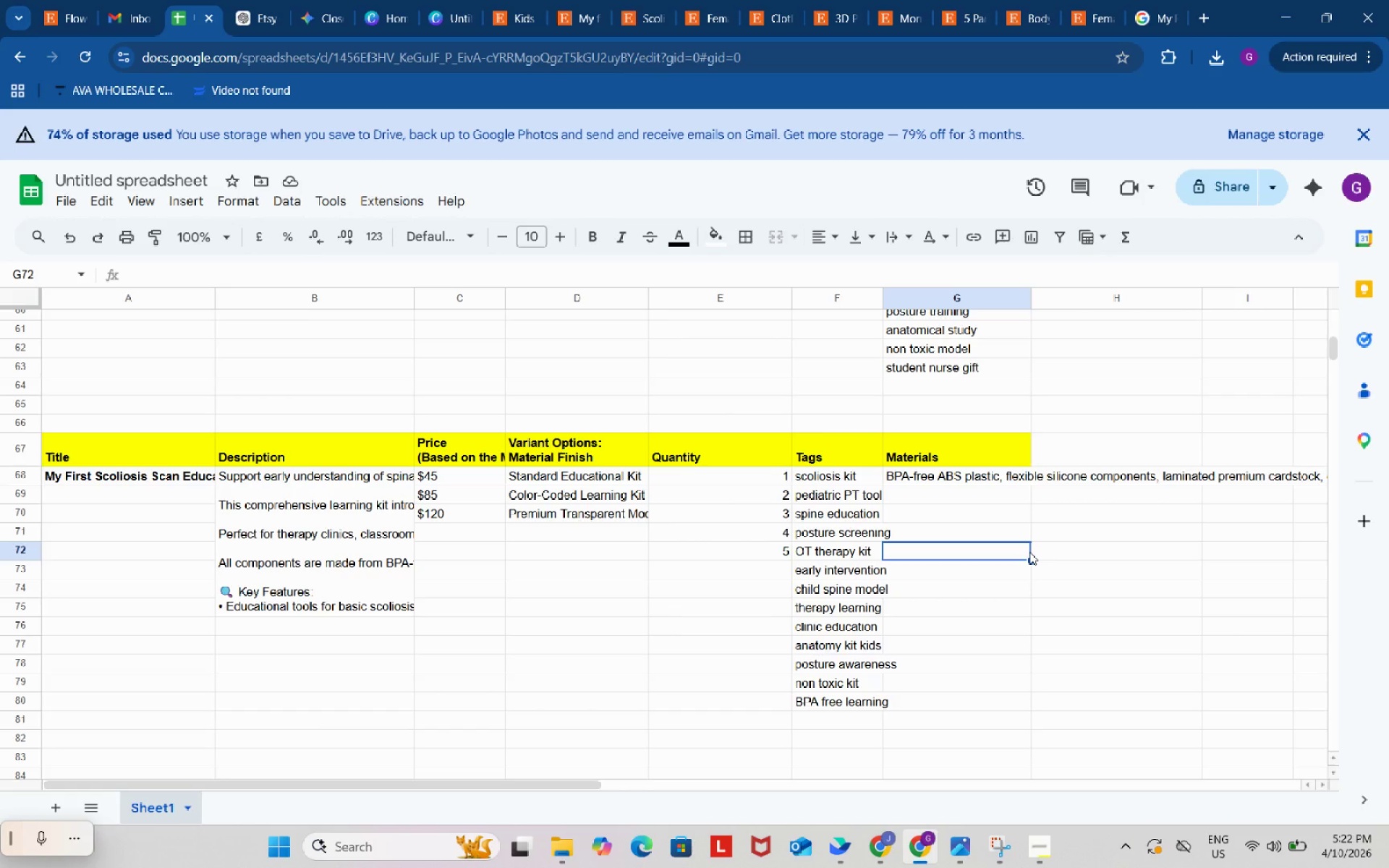 
left_click([1059, 630])
 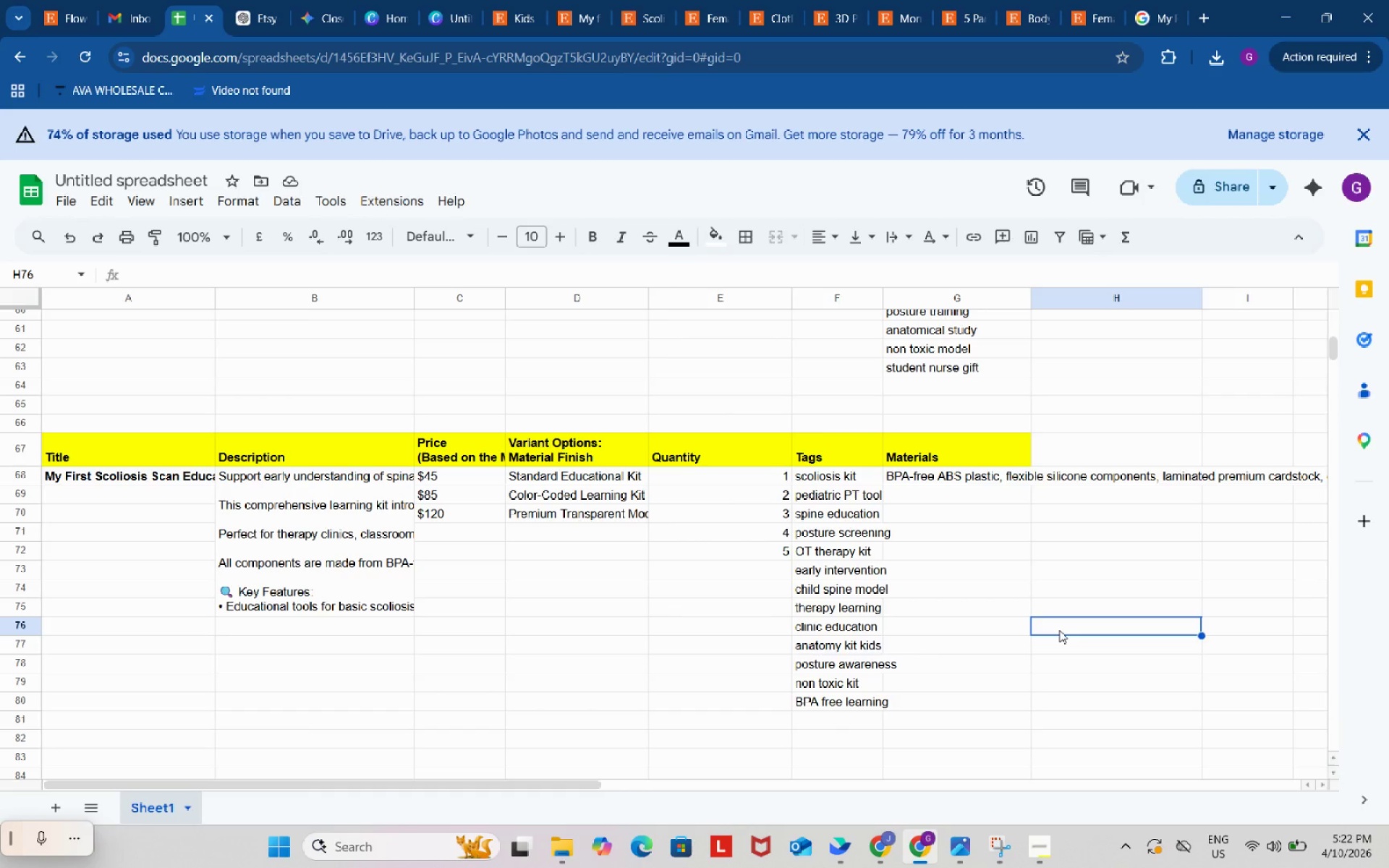 
scroll: coordinate [1053, 511], scroll_direction: up, amount: 24.0
 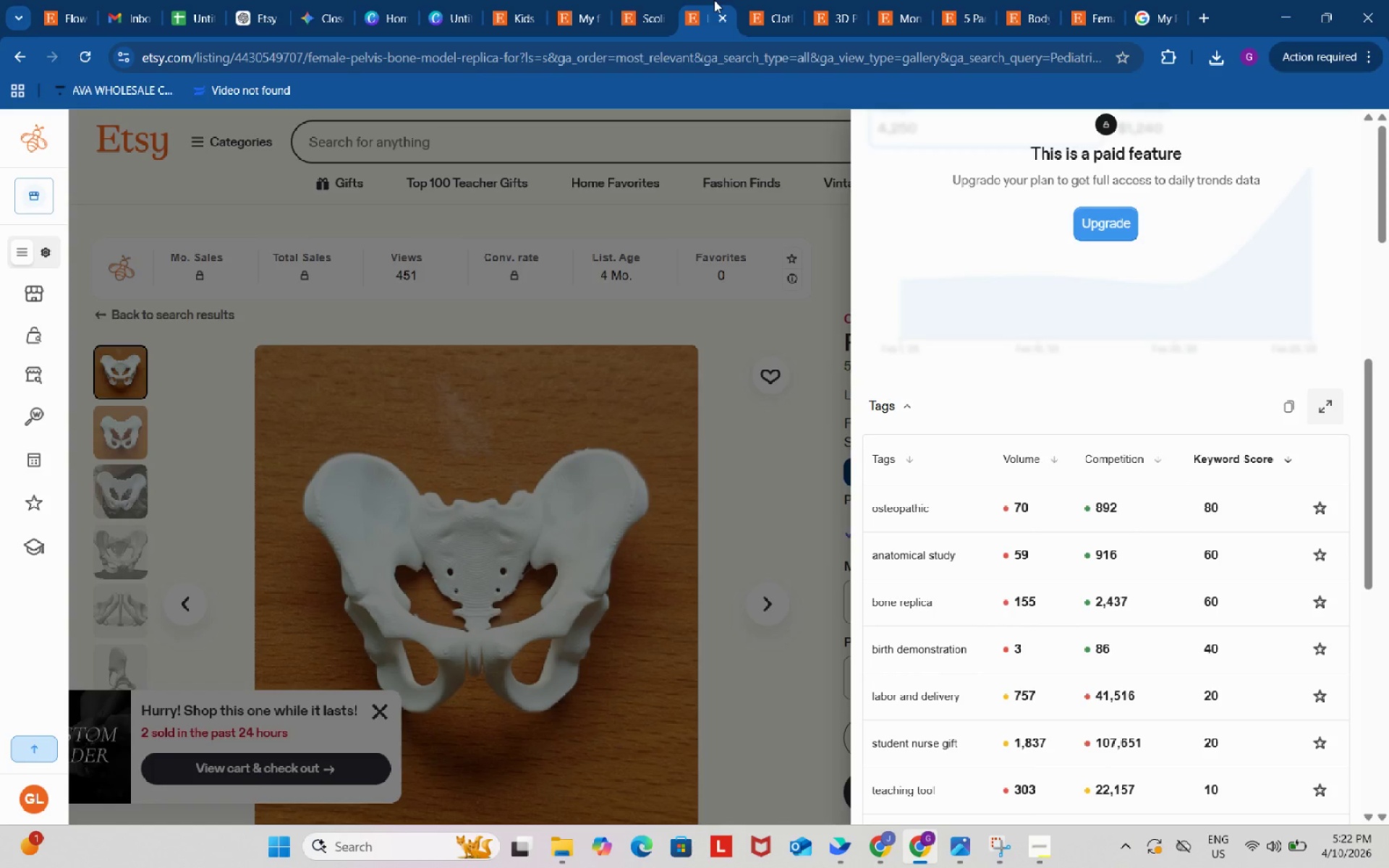 
left_click([760, 482])
 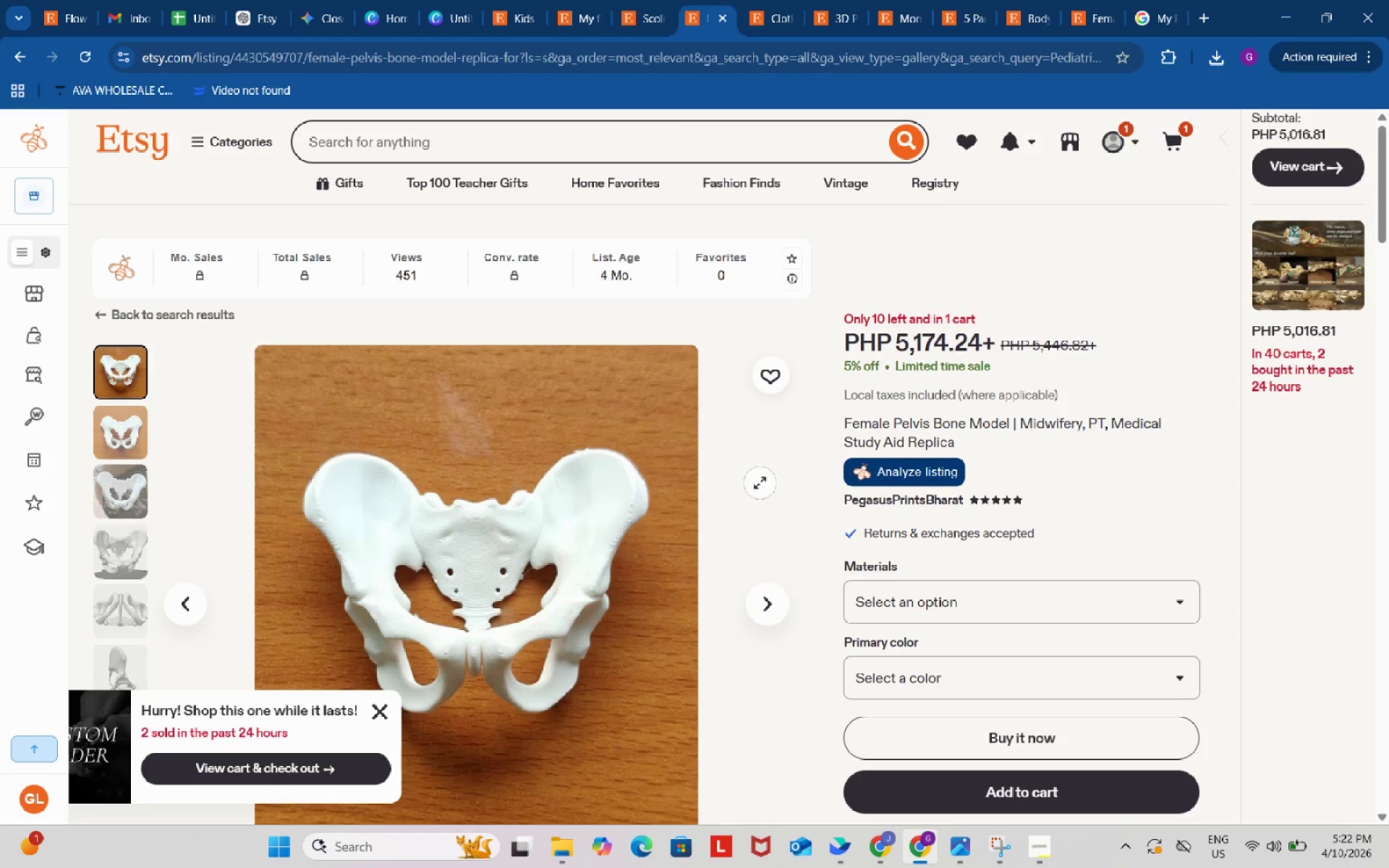 
wait(31.53)
 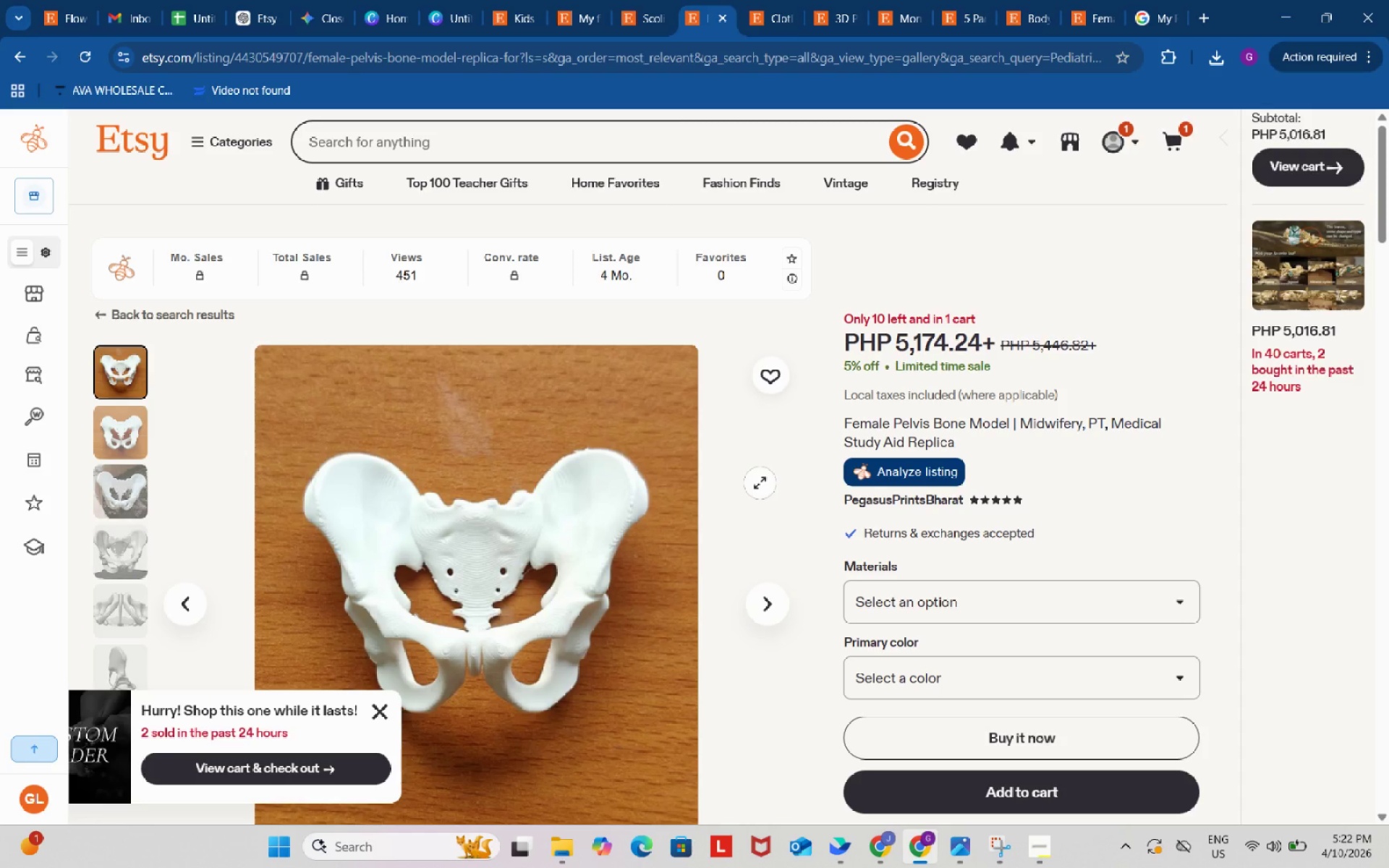 
left_click([1045, 833])